 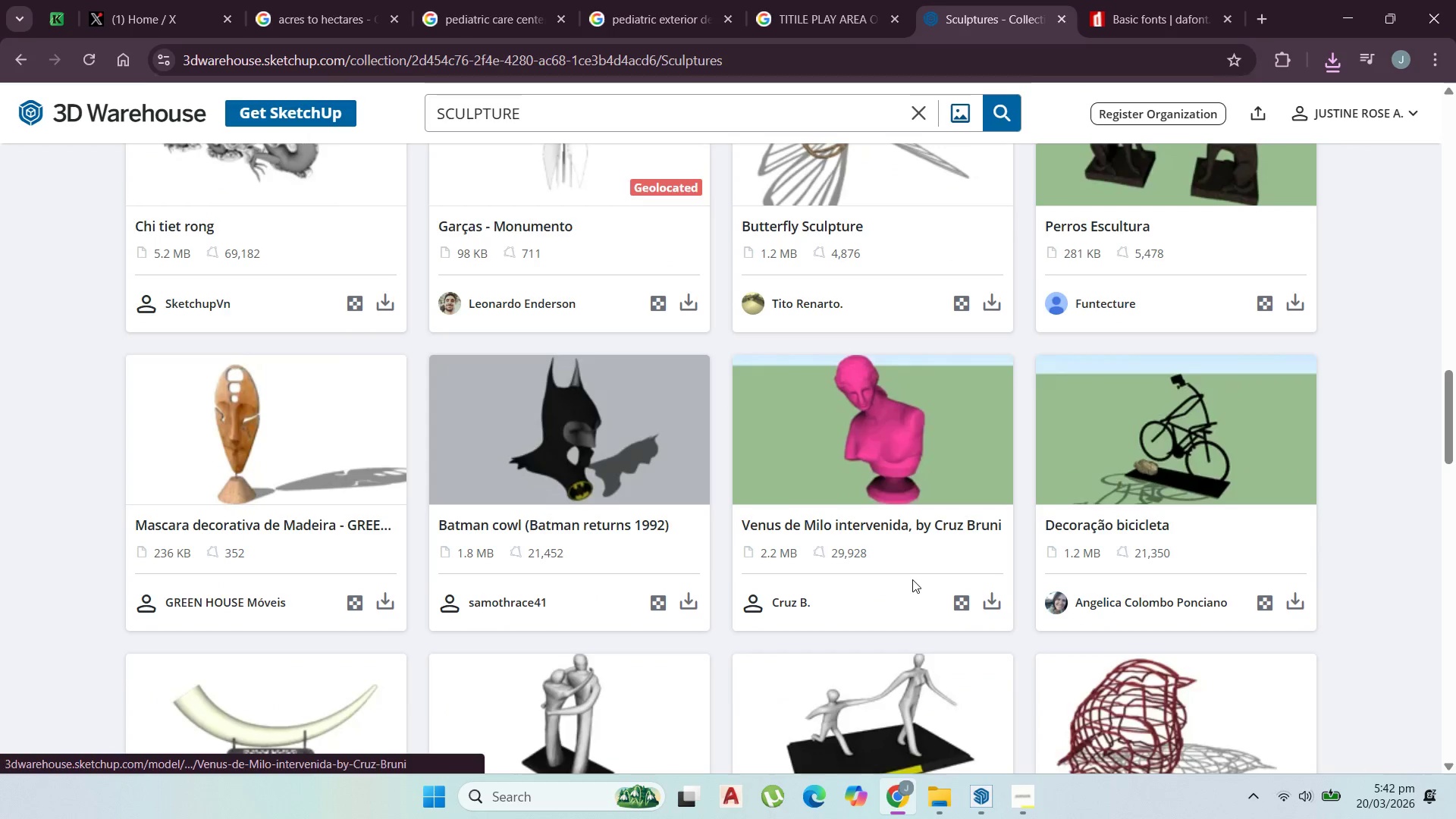 
scroll: coordinate [449, 515], scroll_direction: down, amount: 14.0
 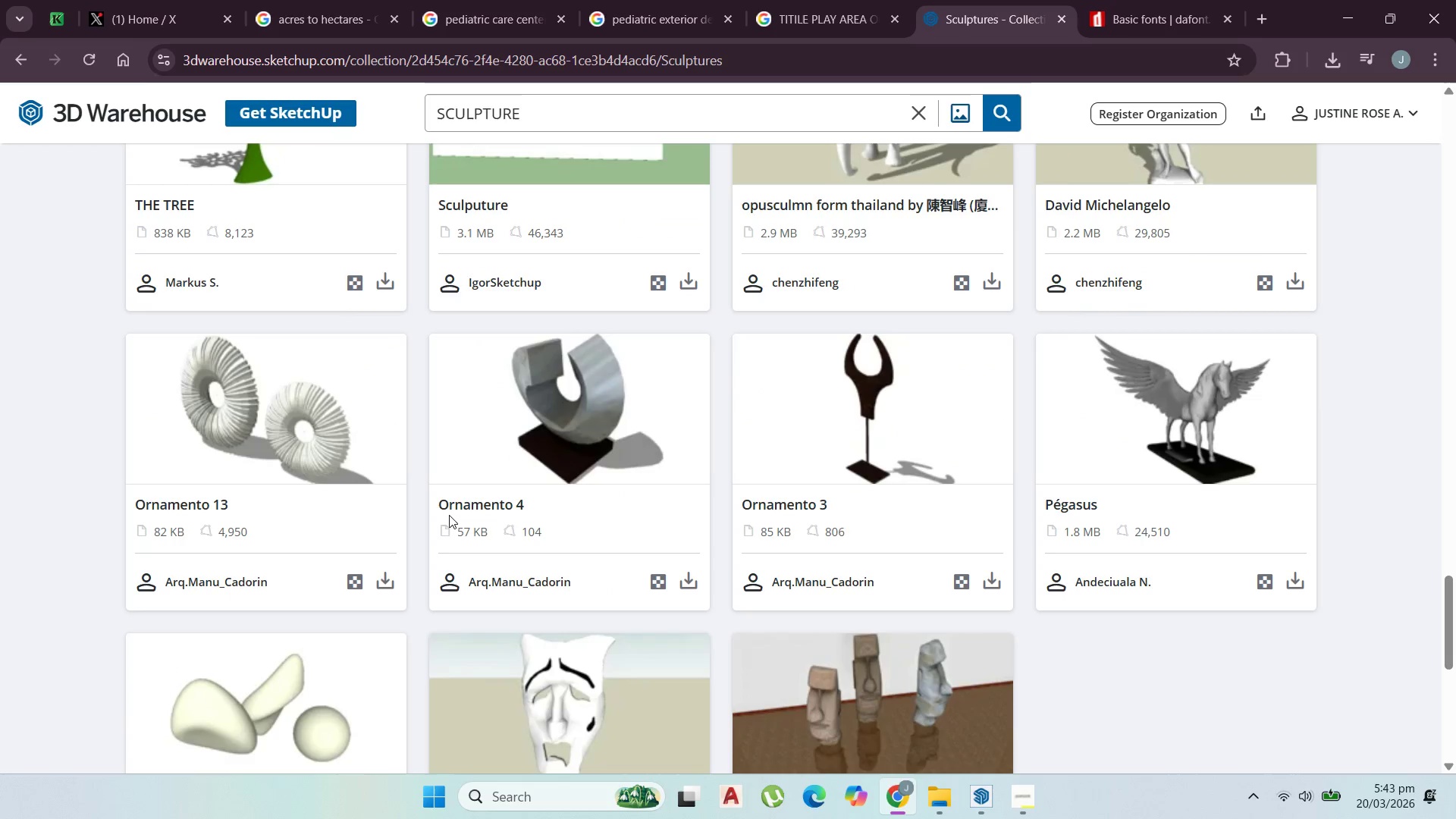 
scroll: coordinate [406, 430], scroll_direction: down, amount: 17.0
 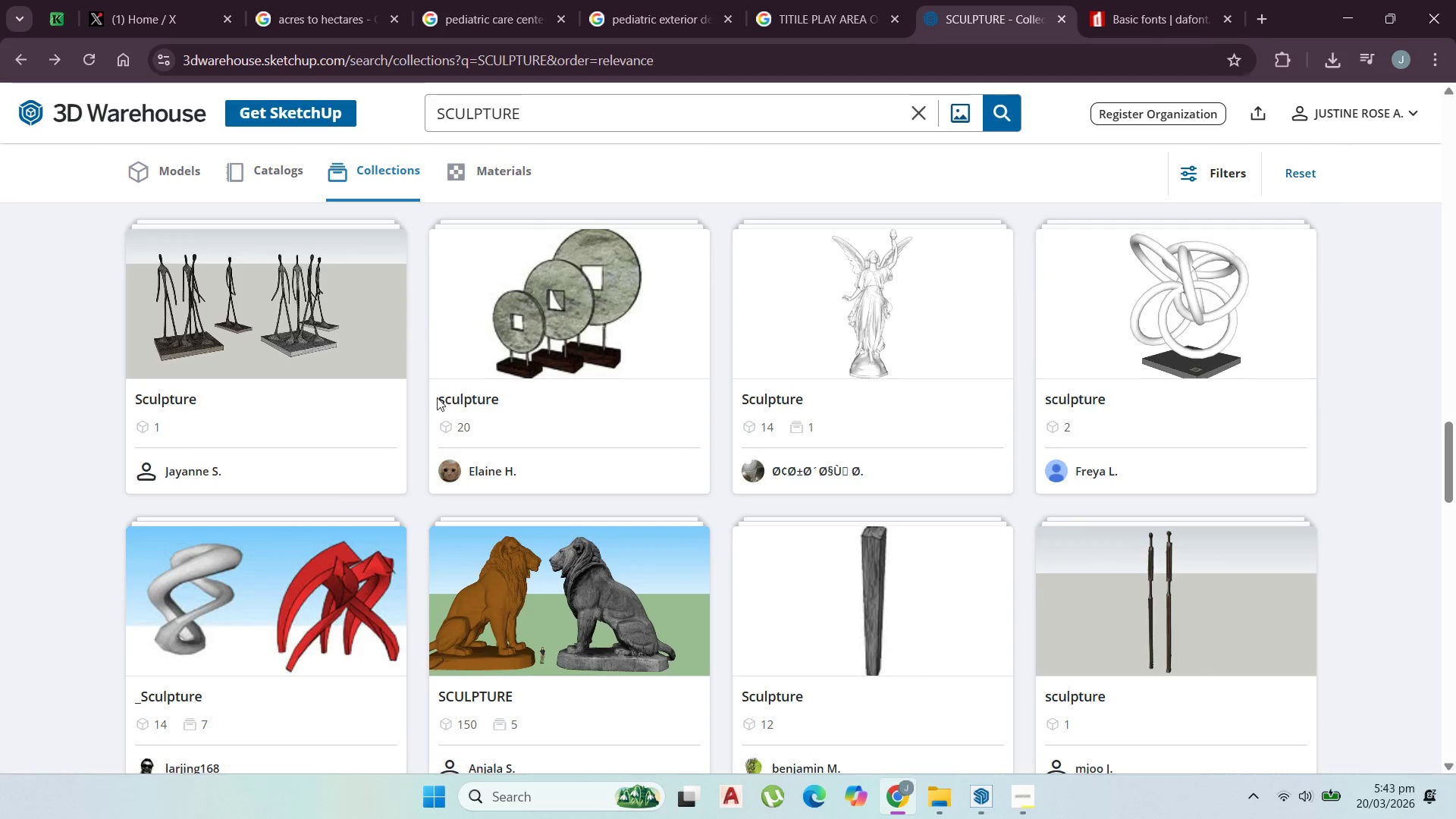 
left_click([449, 398])
 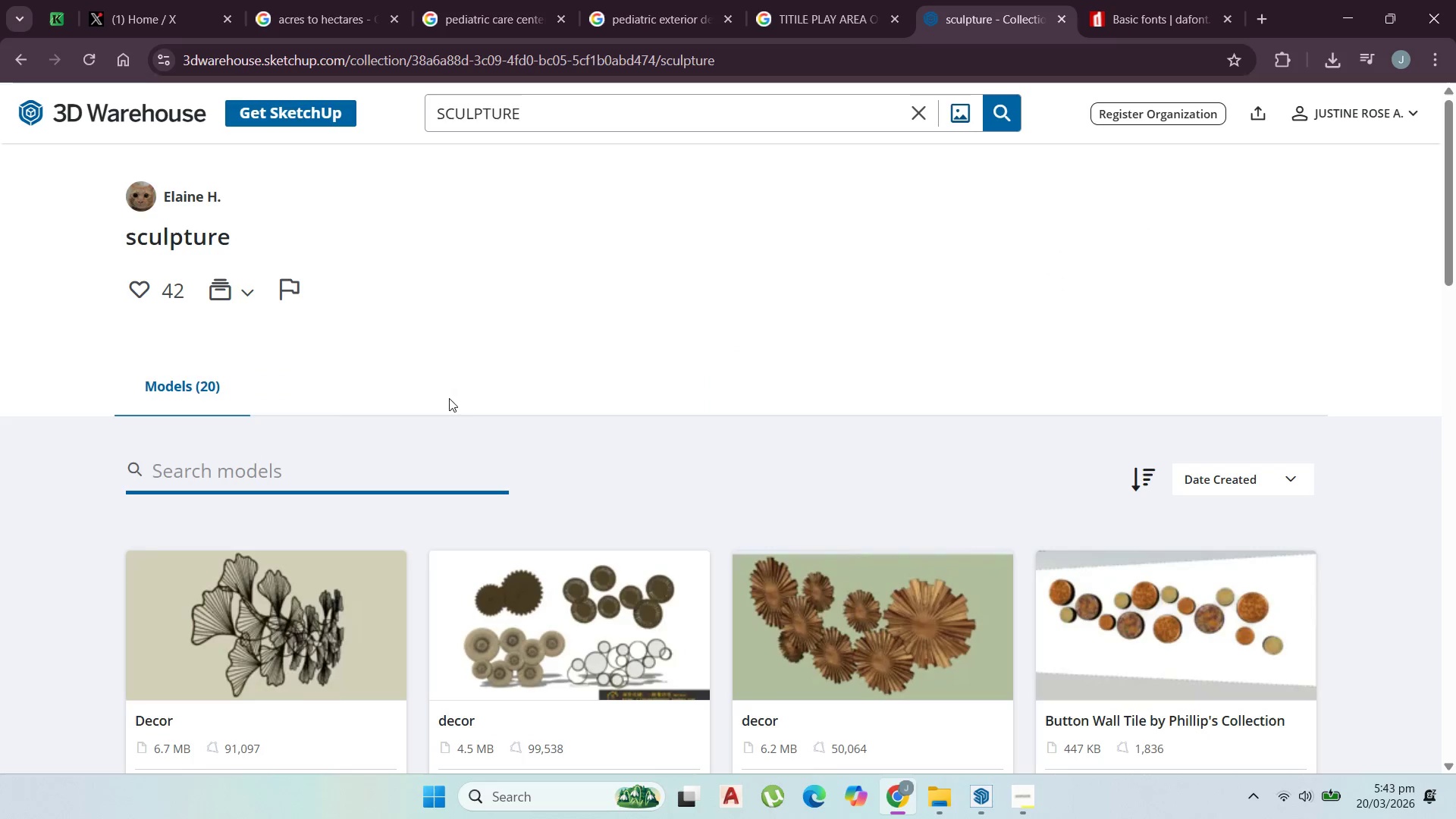 
scroll: coordinate [213, 218], scroll_direction: down, amount: 16.0
 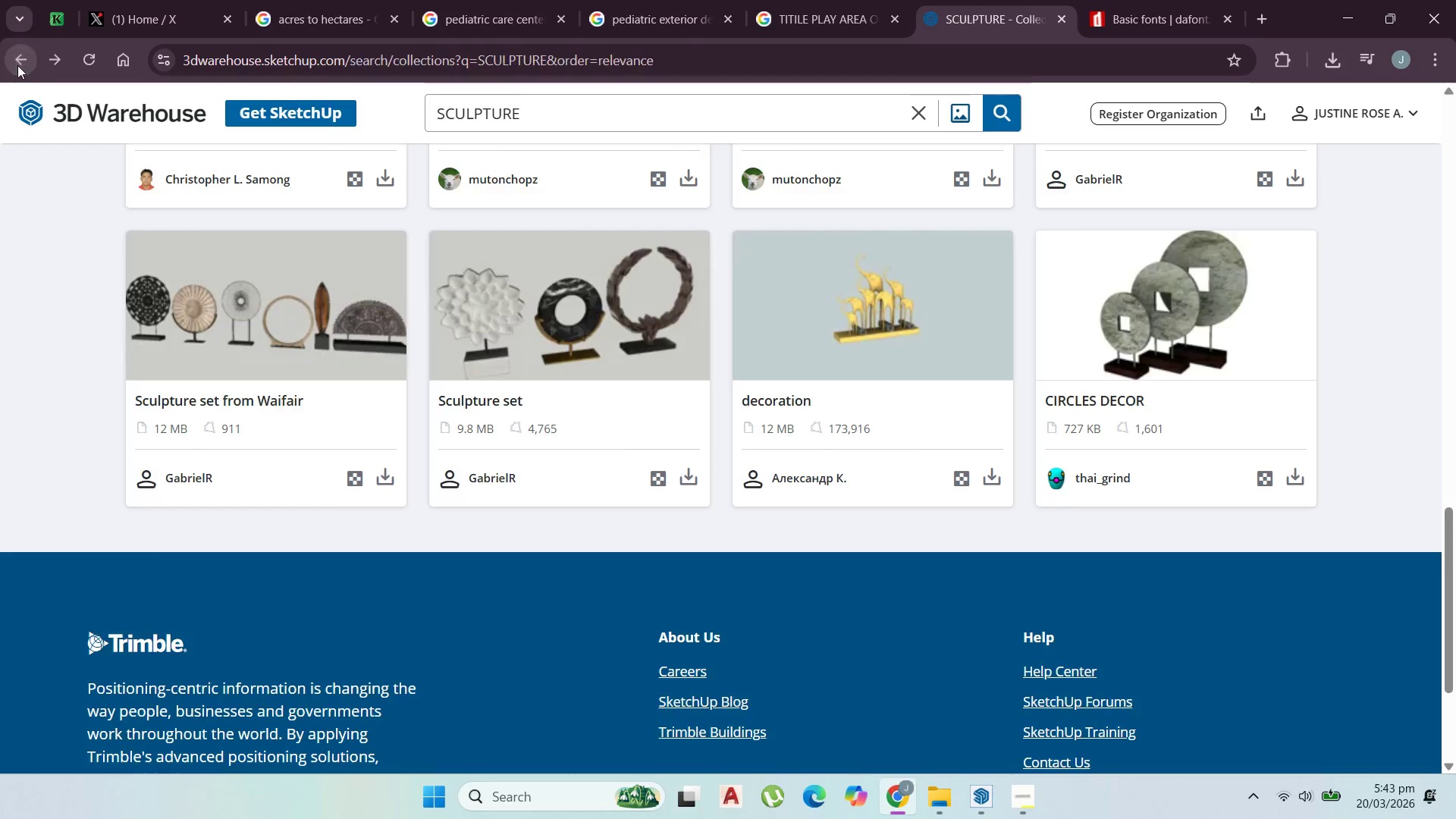 
scroll: coordinate [561, 384], scroll_direction: up, amount: 28.0
 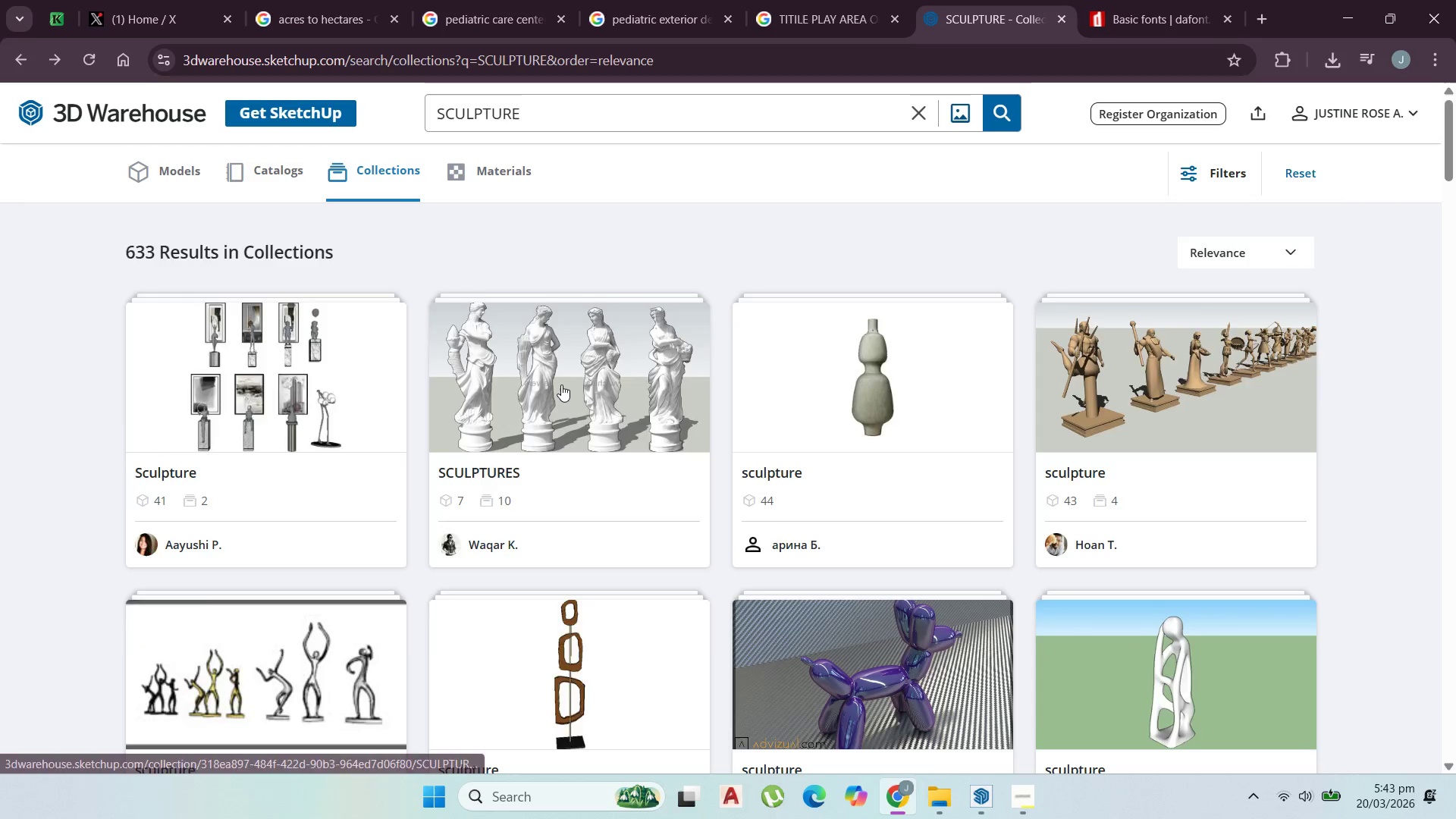 
scroll: coordinate [705, 479], scroll_direction: down, amount: 3.0
 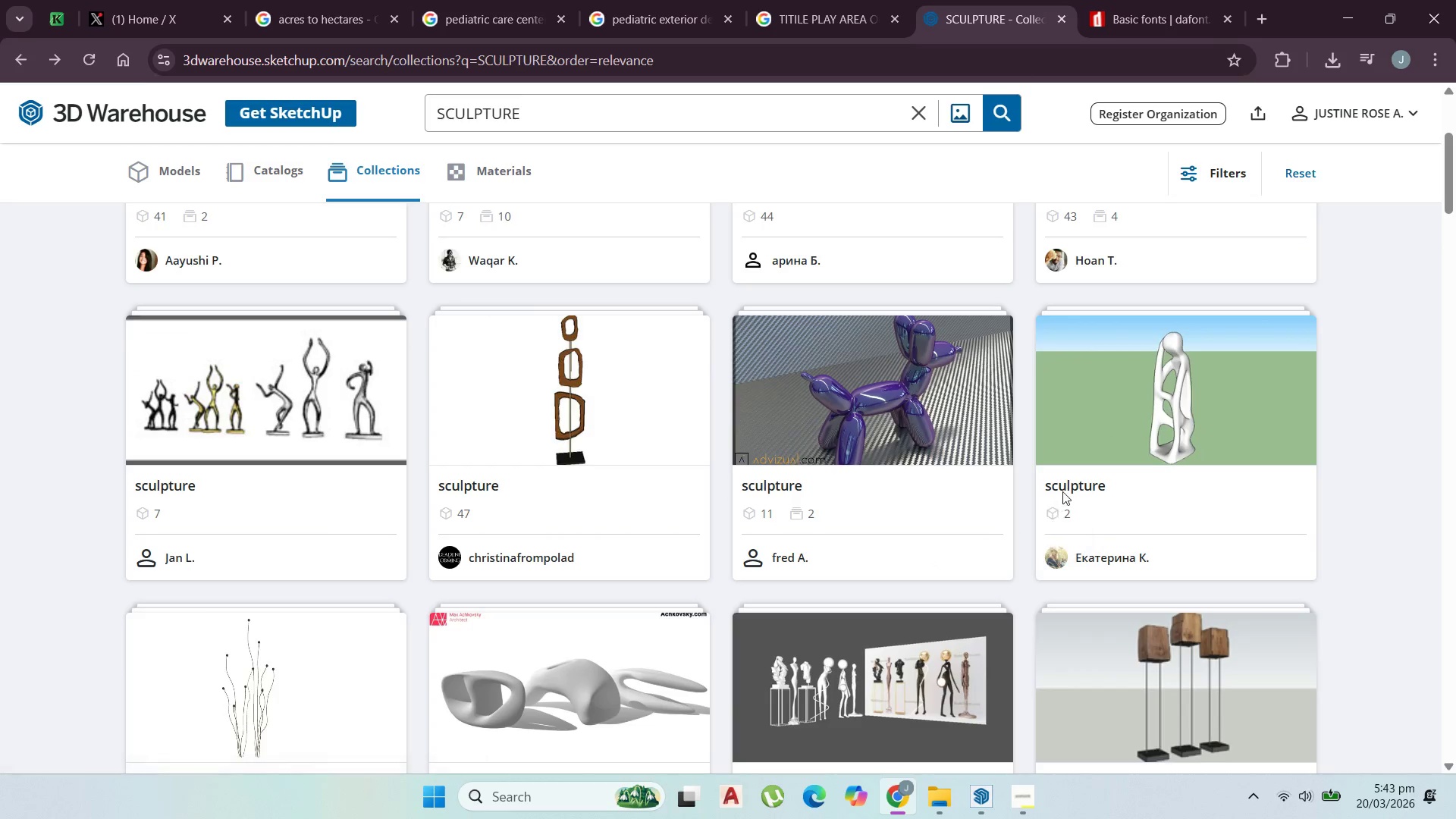 
left_click([1065, 488])
 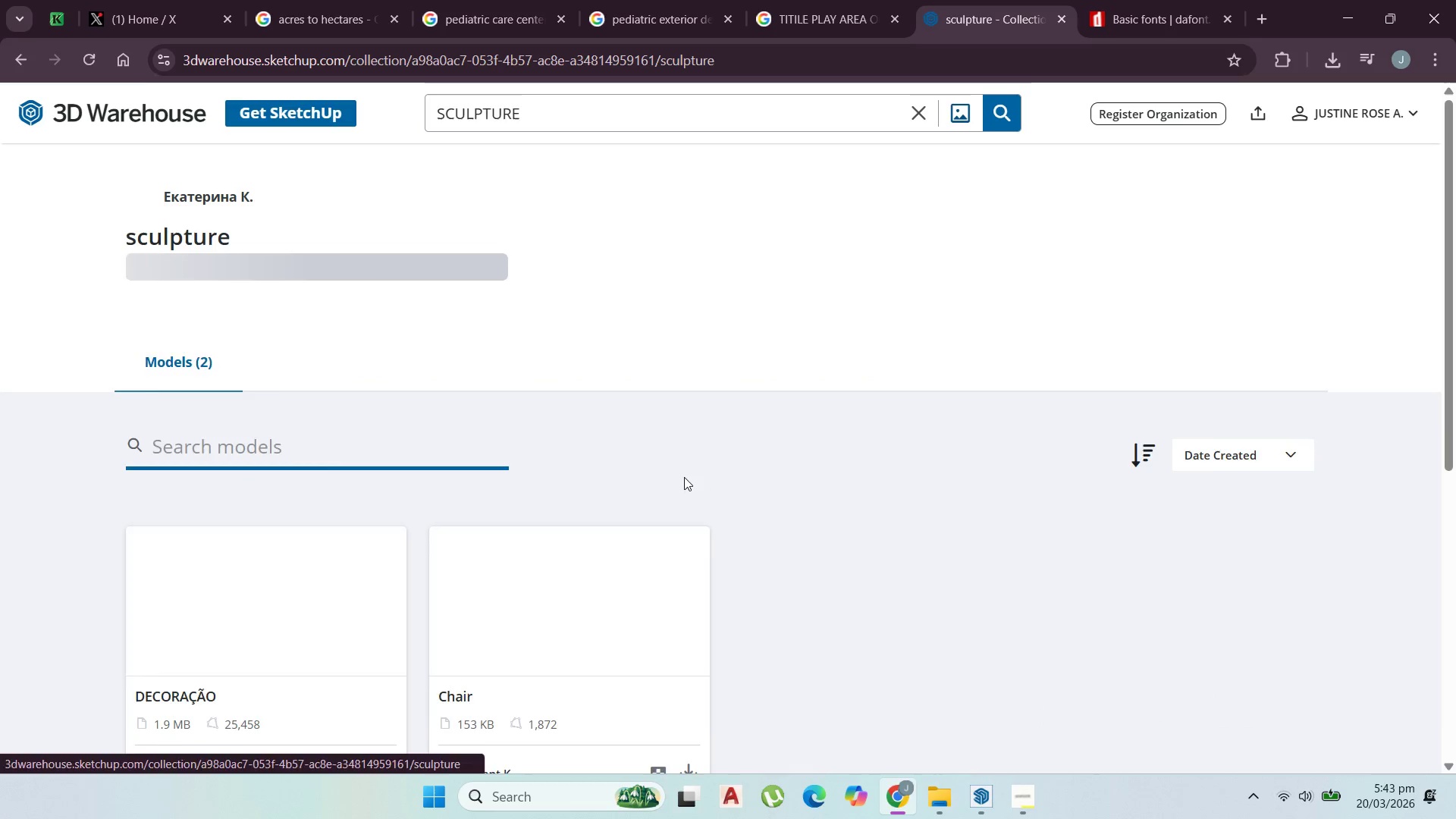 
scroll: coordinate [621, 483], scroll_direction: down, amount: 4.0
 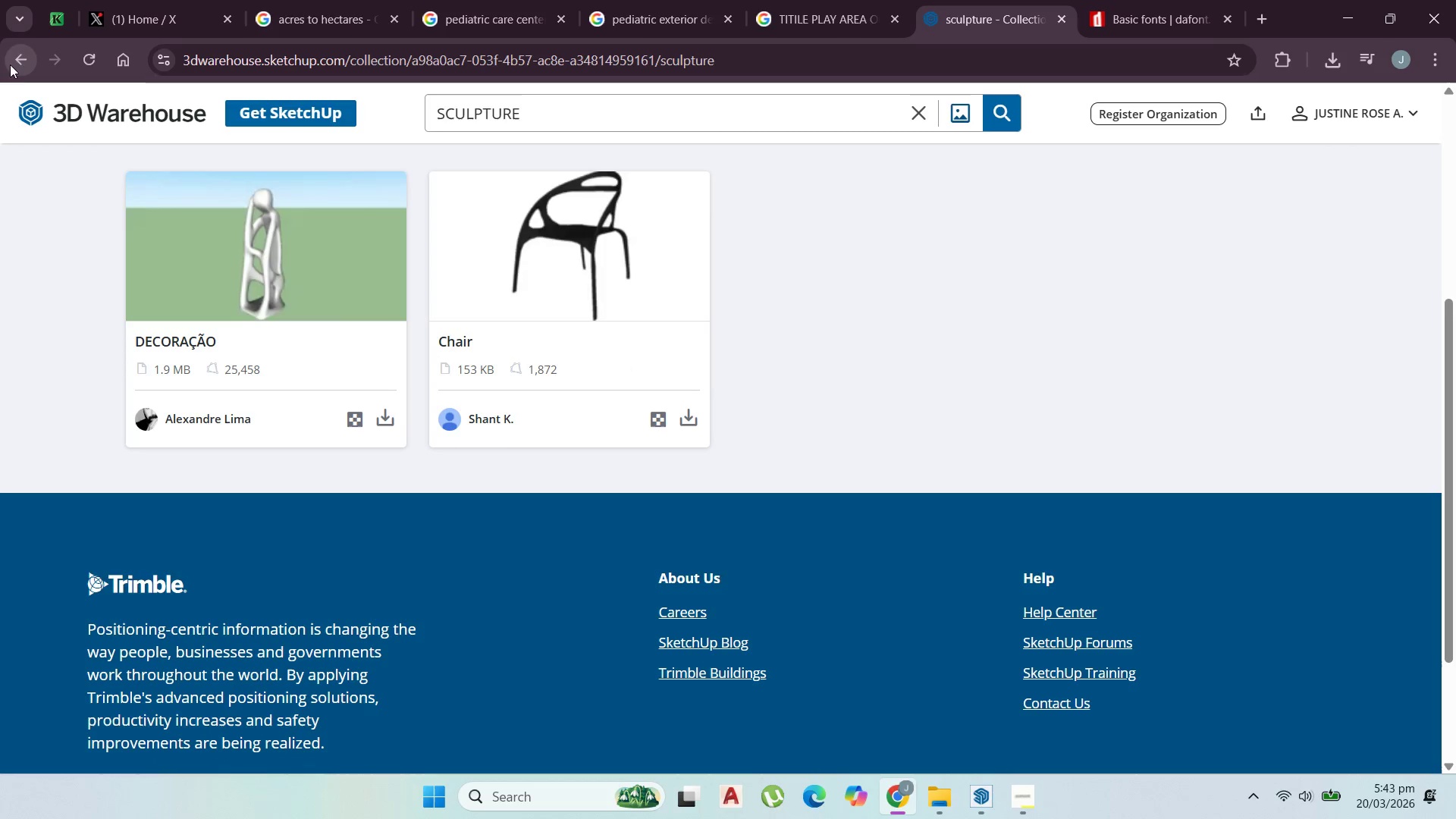 
left_click([21, 61])
 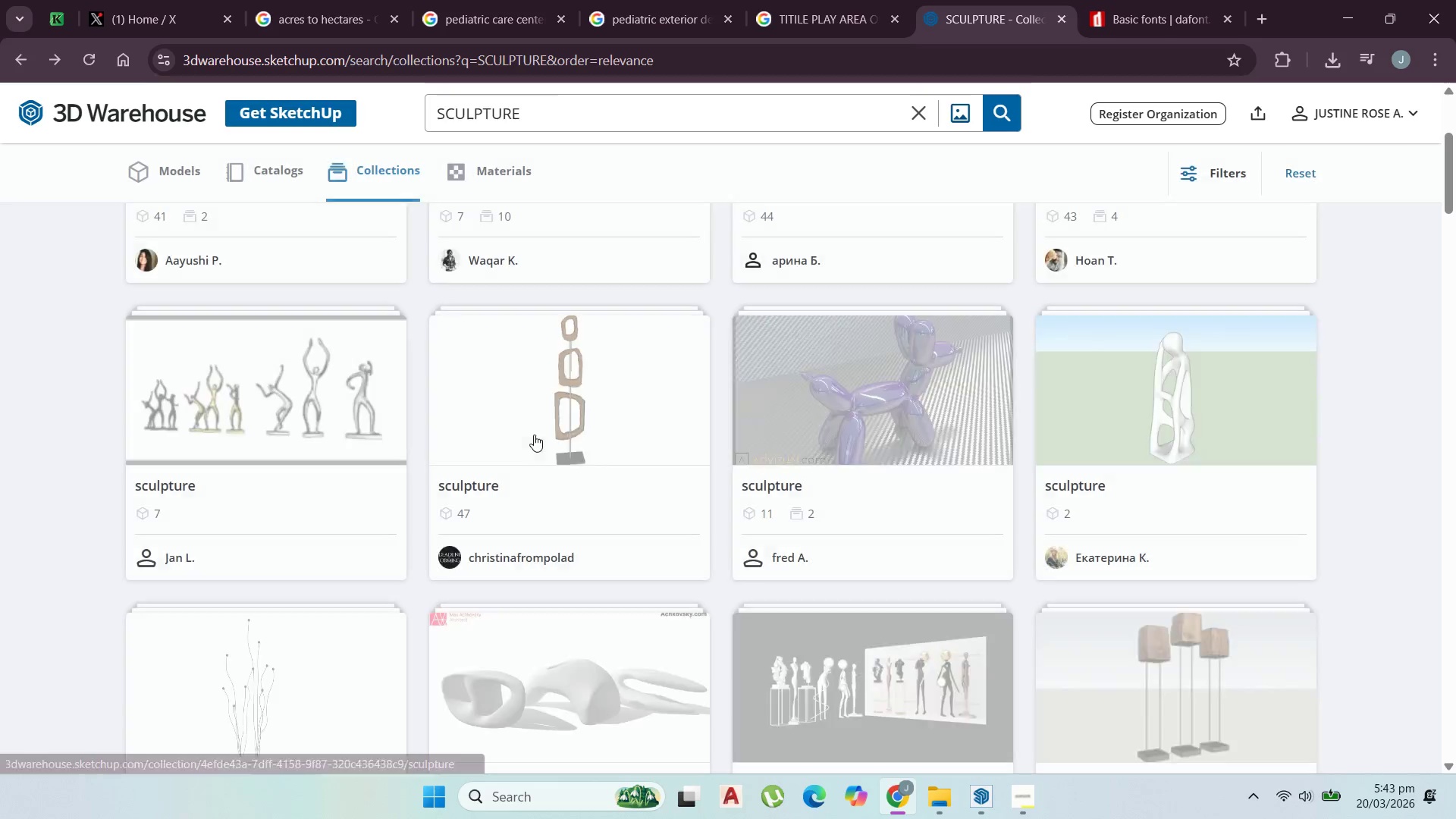 
scroll: coordinate [236, 391], scroll_direction: down, amount: 18.0
 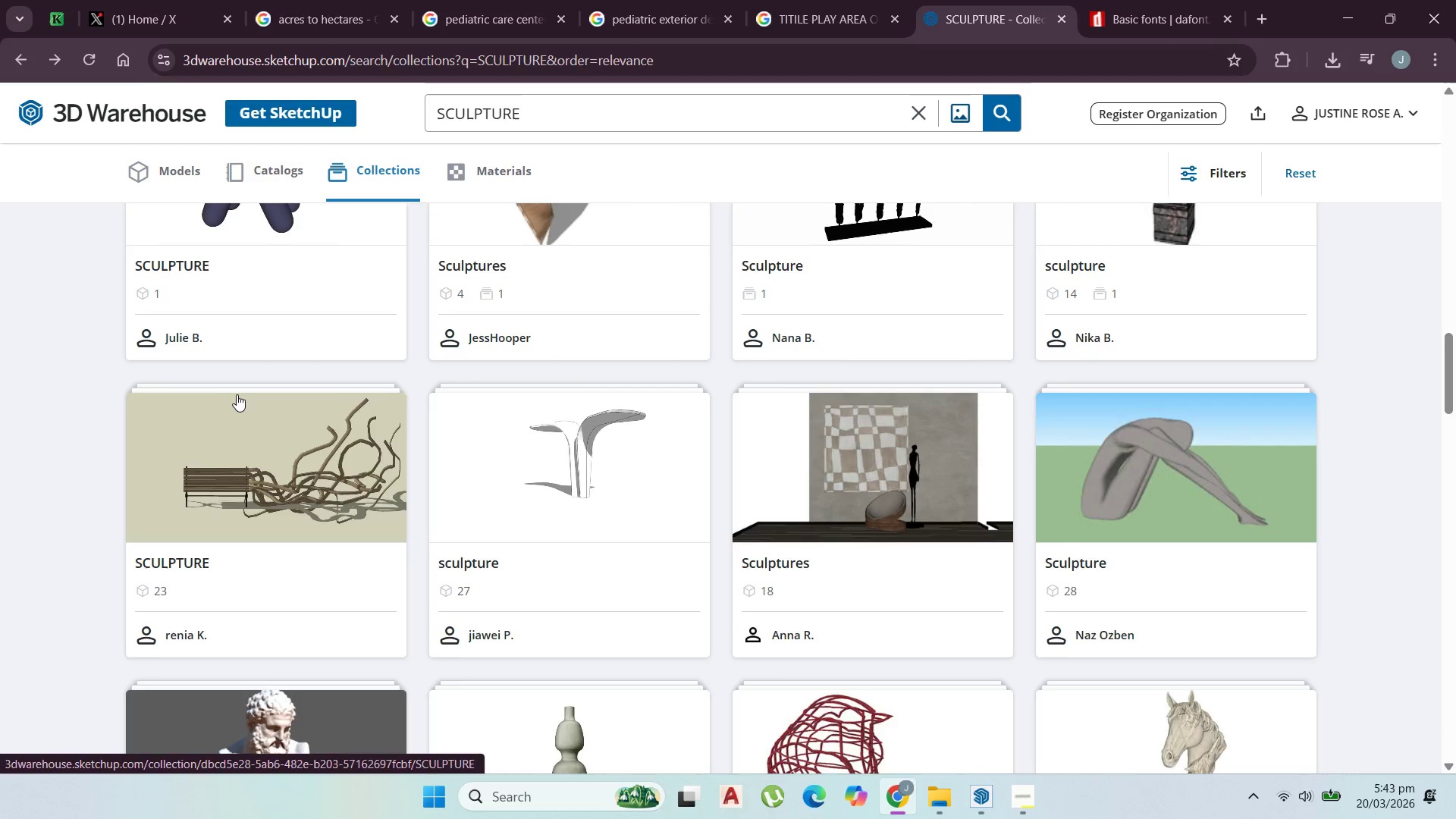 
scroll: coordinate [240, 394], scroll_direction: up, amount: 2.0
 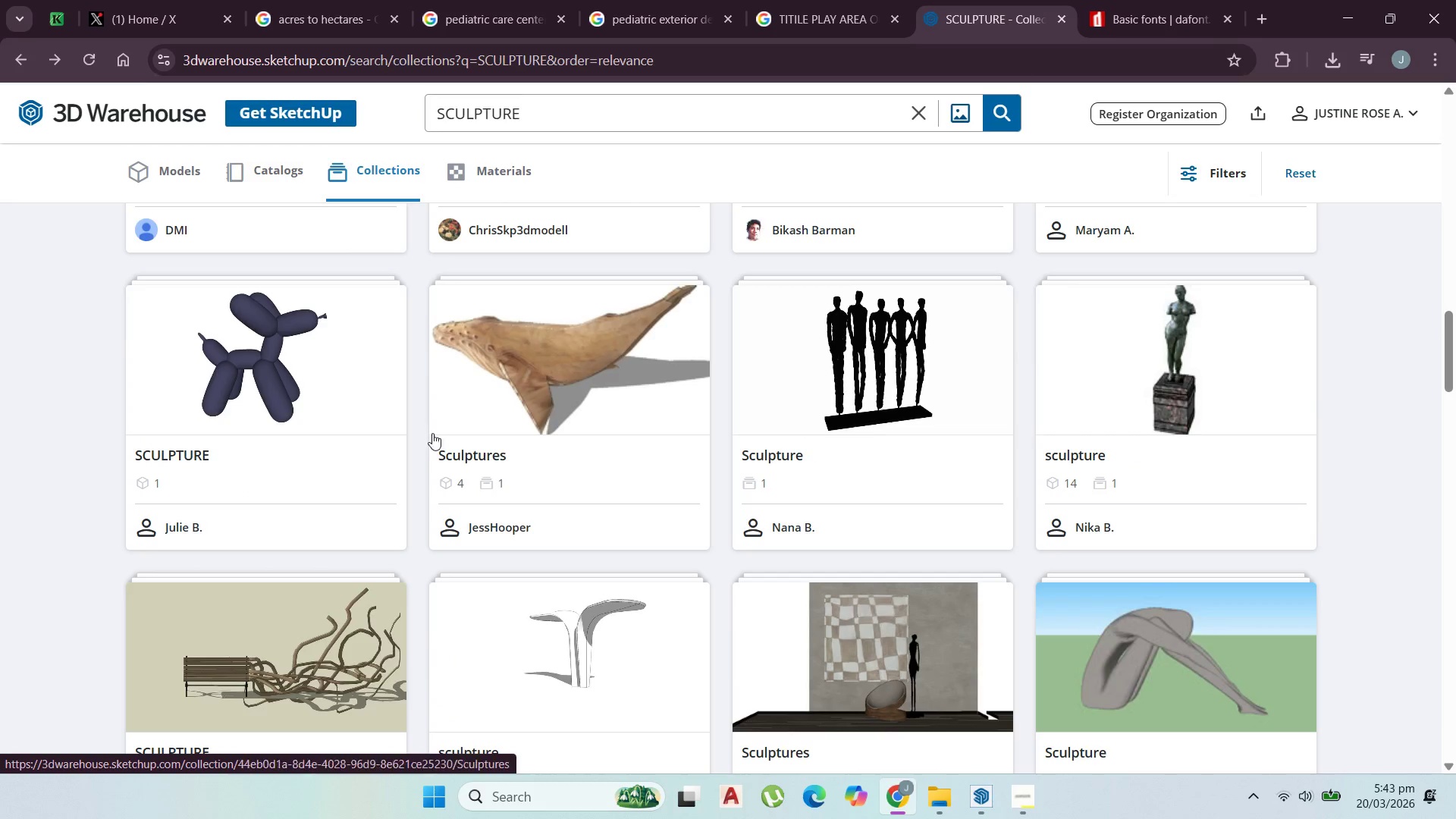 
left_click([460, 449])
 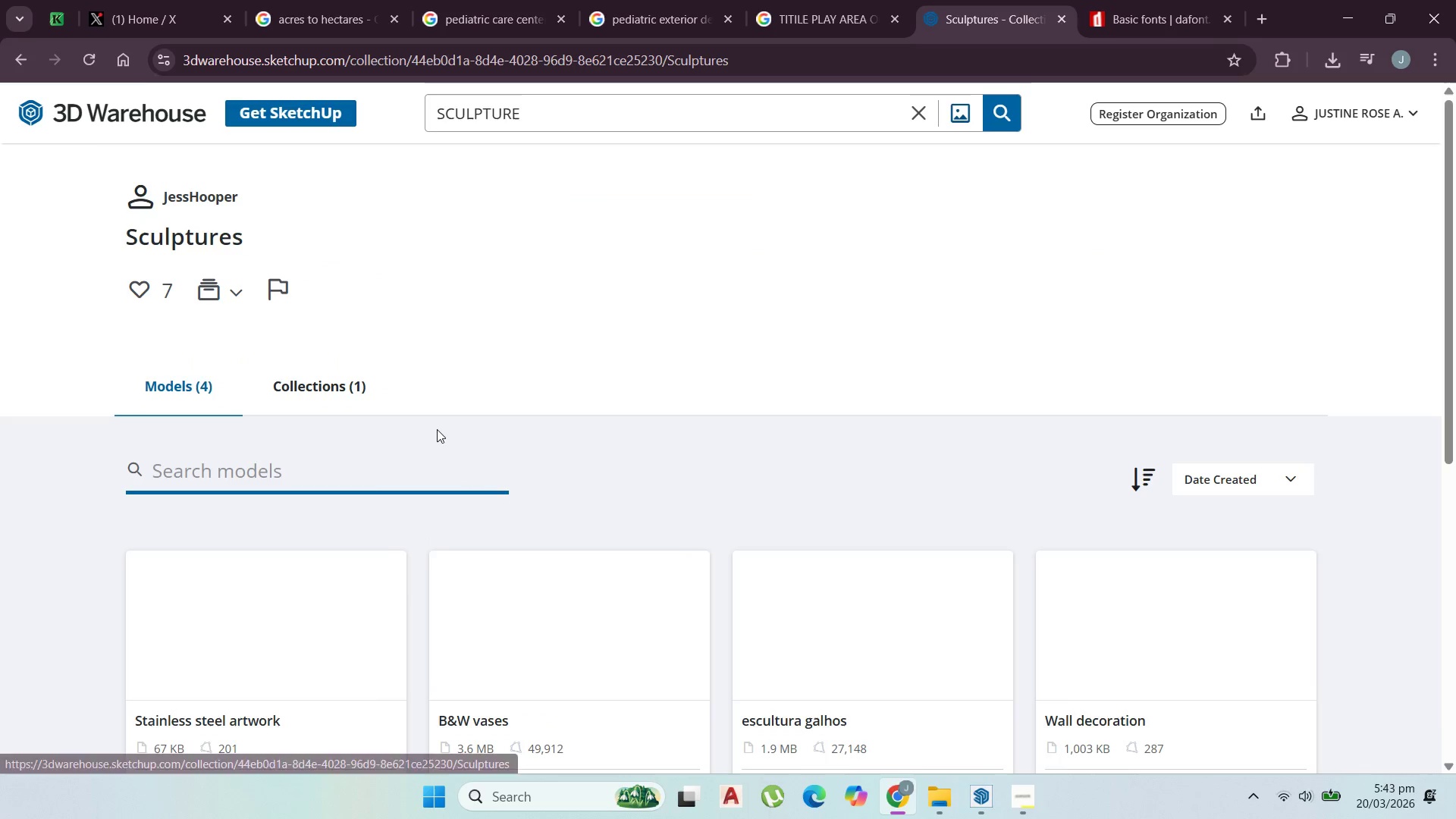 
scroll: coordinate [441, 431], scroll_direction: down, amount: 3.0
 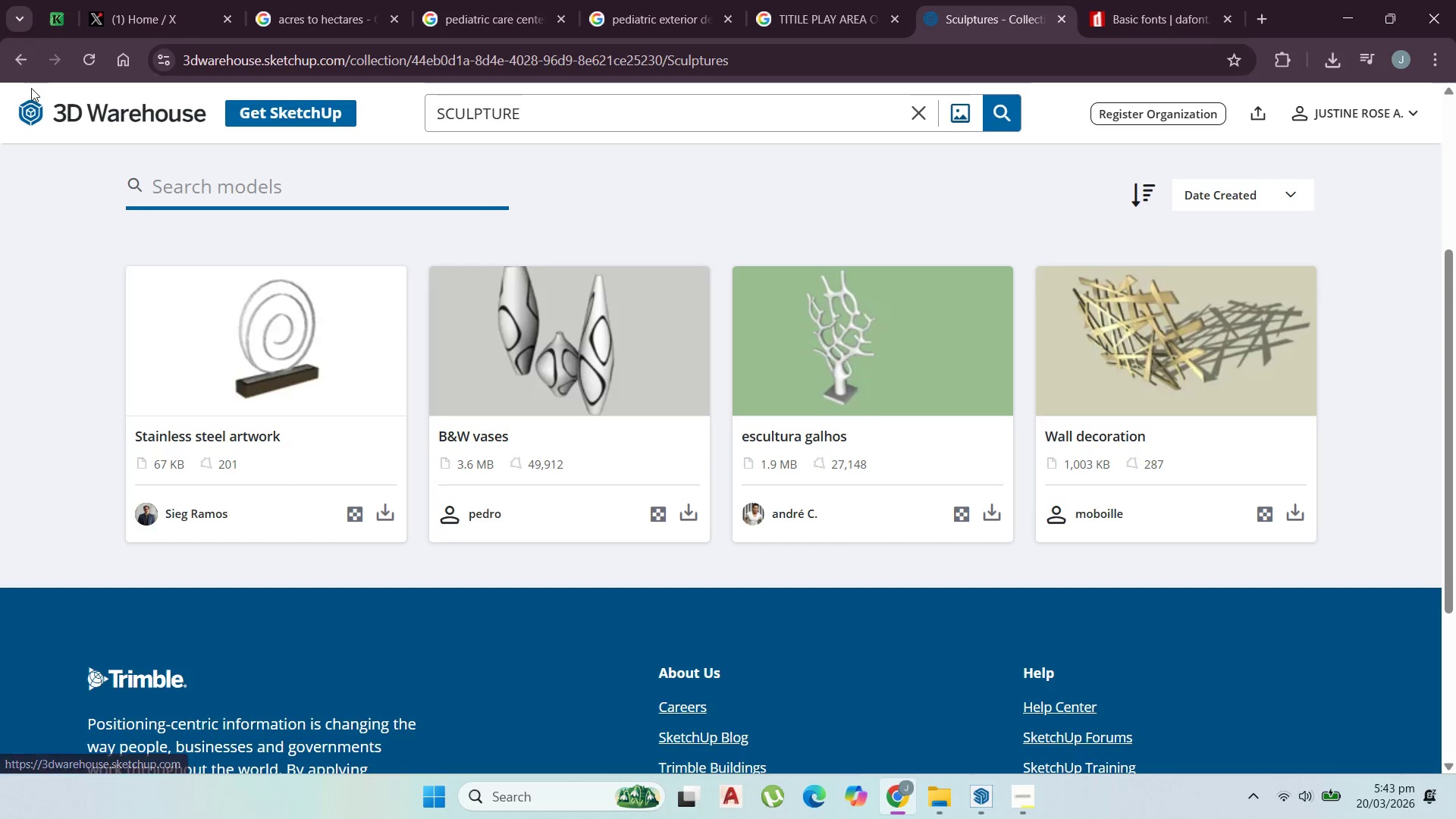 
left_click([21, 65])
 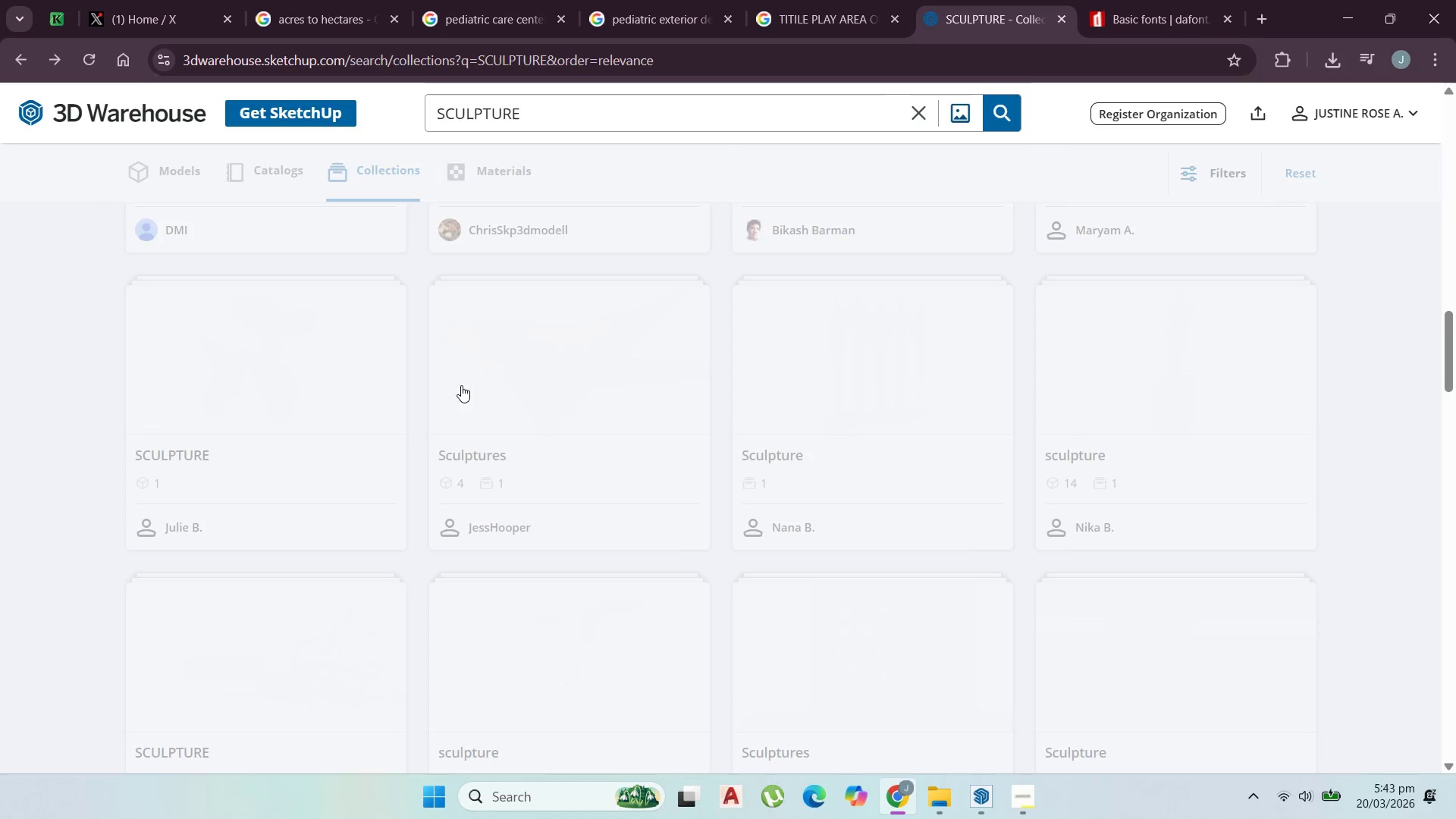 
scroll: coordinate [647, 457], scroll_direction: down, amount: 8.0
 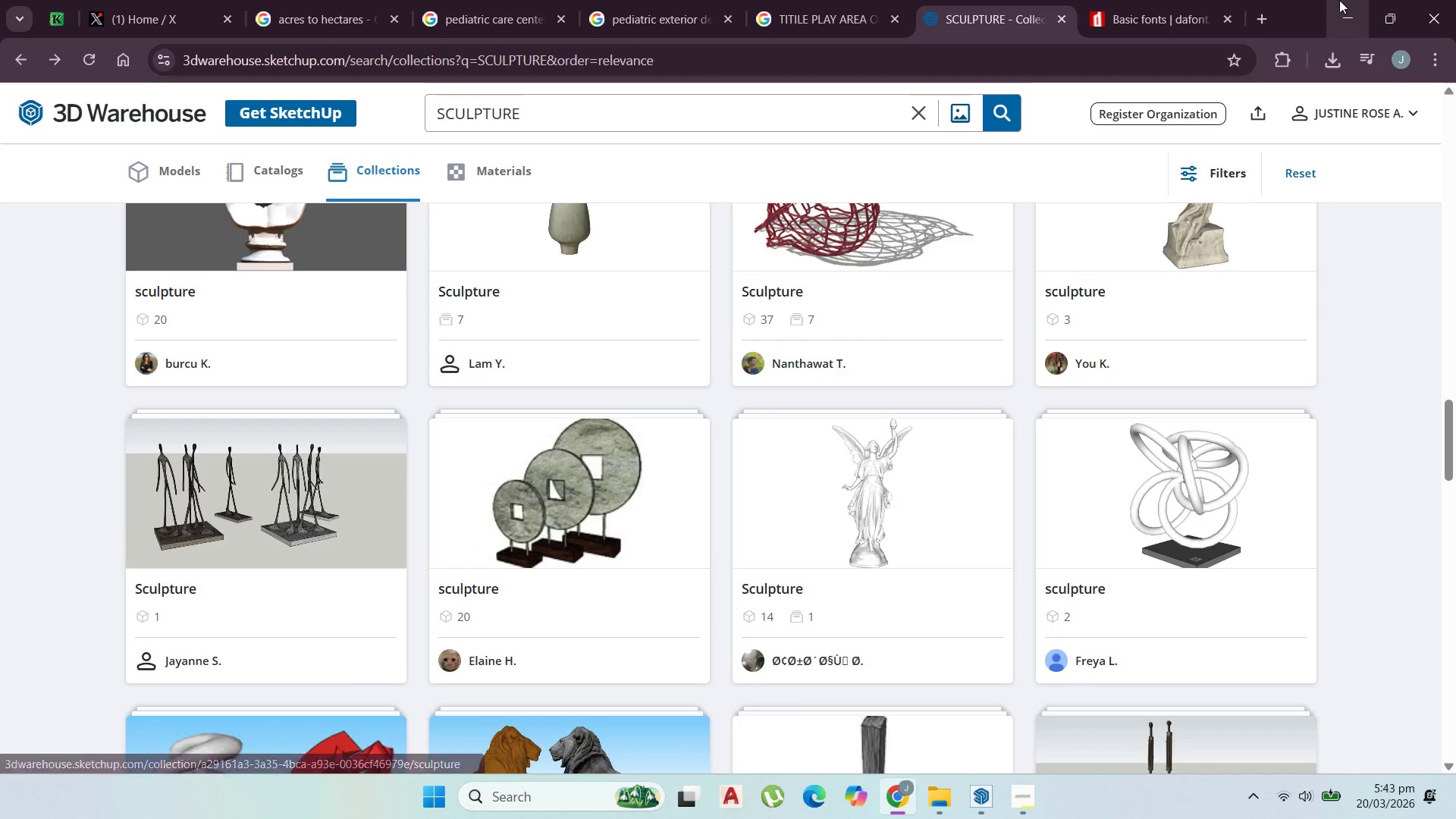 
left_click([1344, 1])
 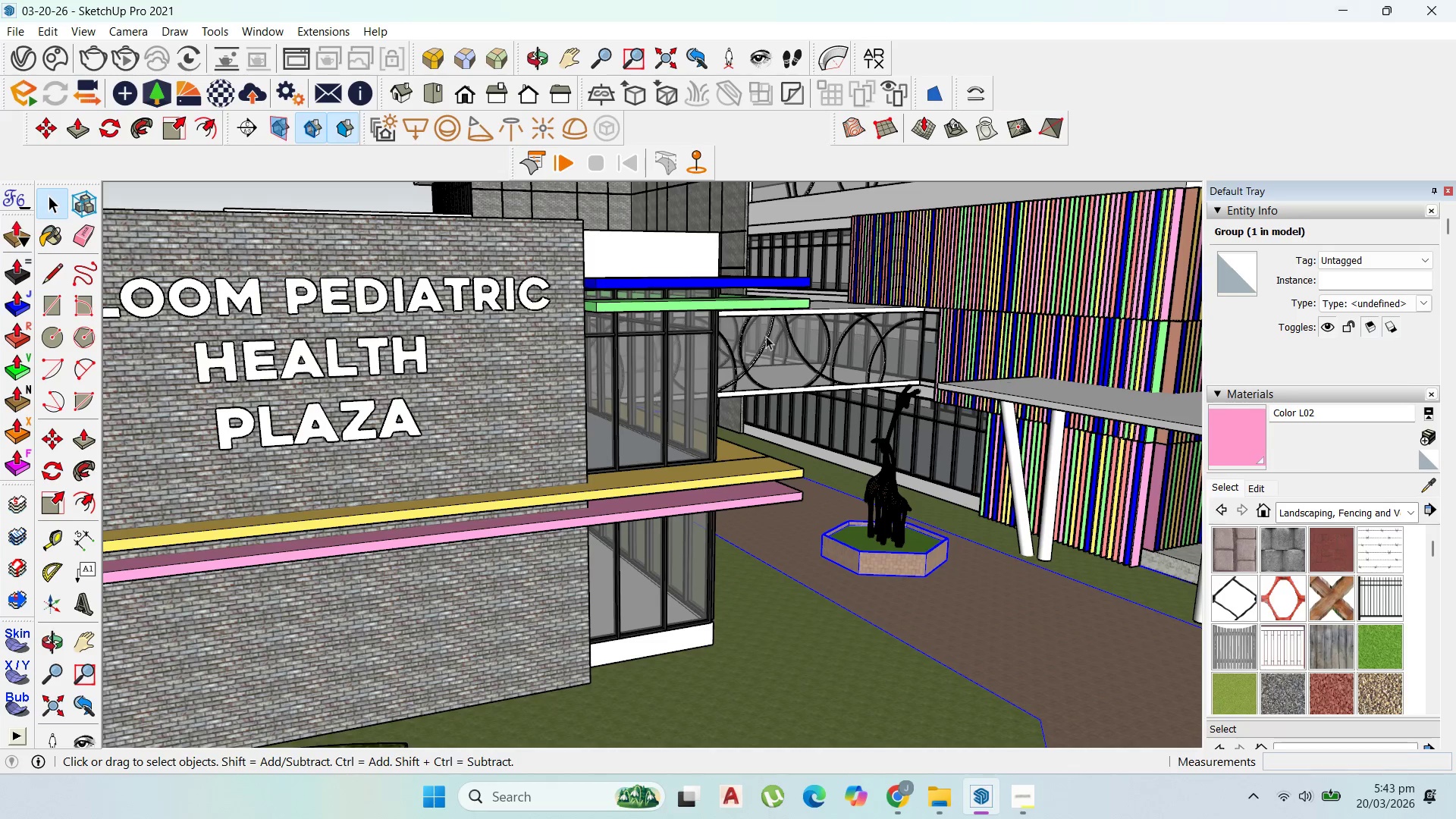 
scroll: coordinate [742, 390], scroll_direction: down, amount: 20.0
 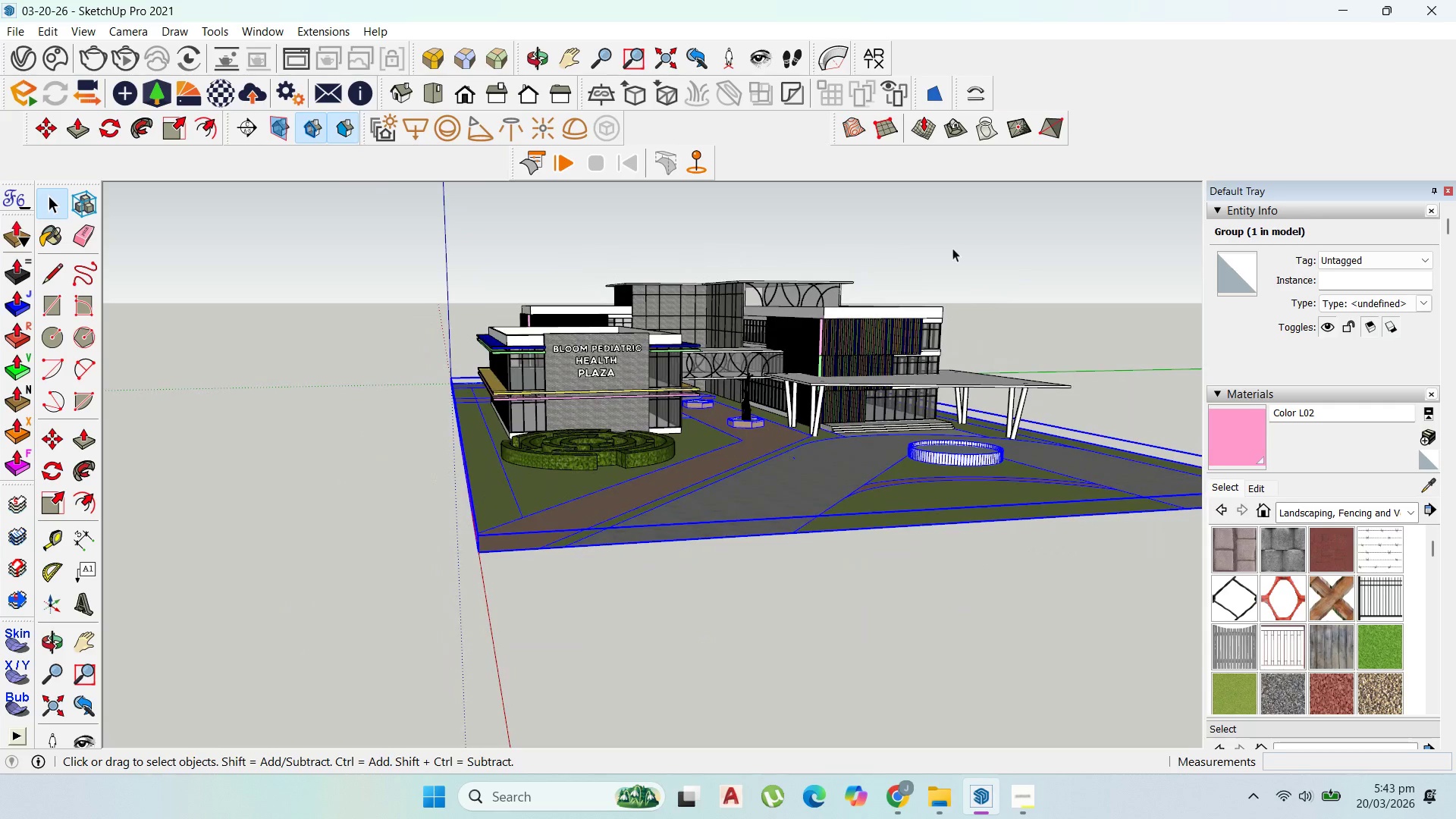 
left_click([979, 226])
 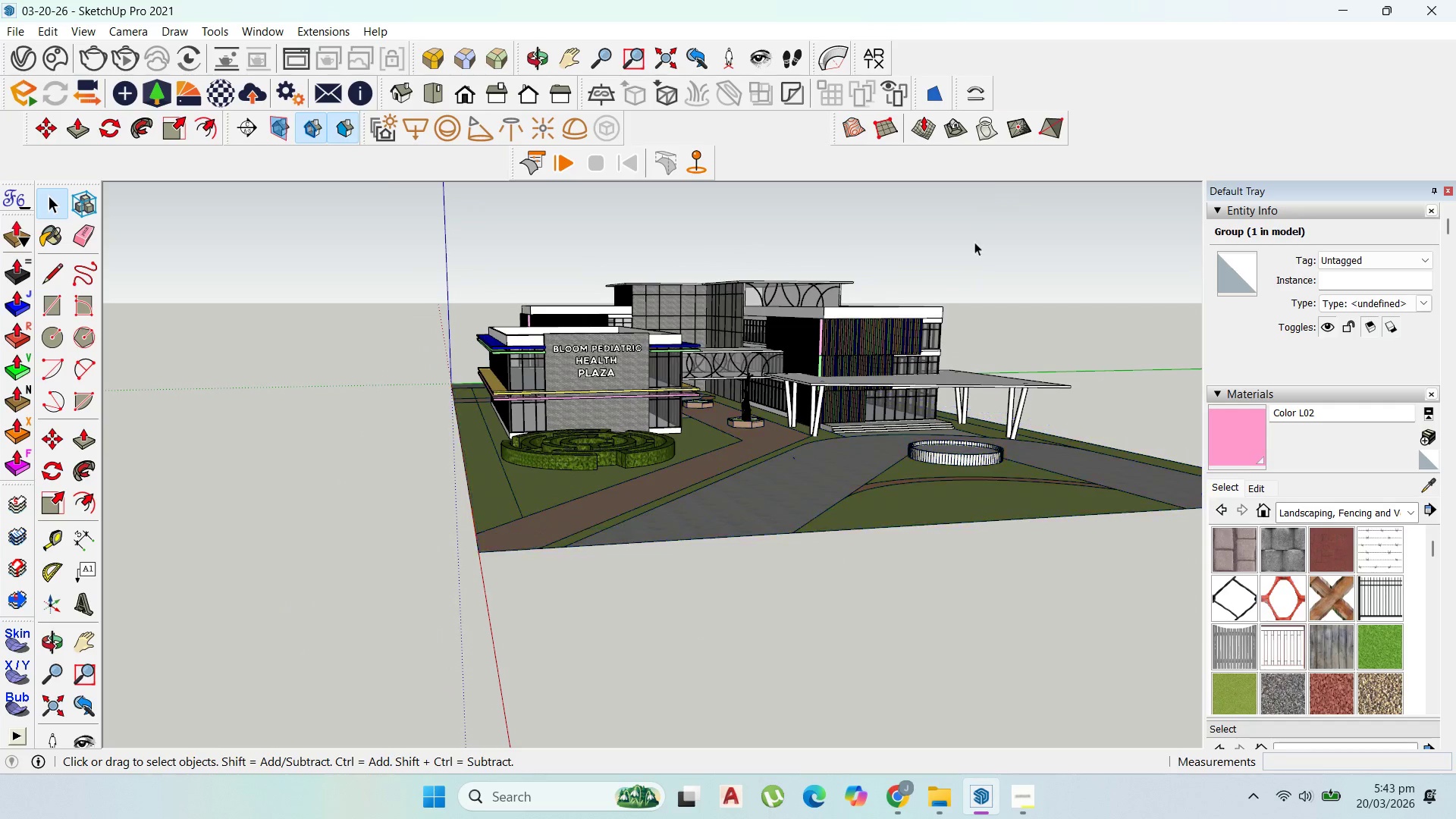 
scroll: coordinate [1023, 228], scroll_direction: up, amount: 5.0
 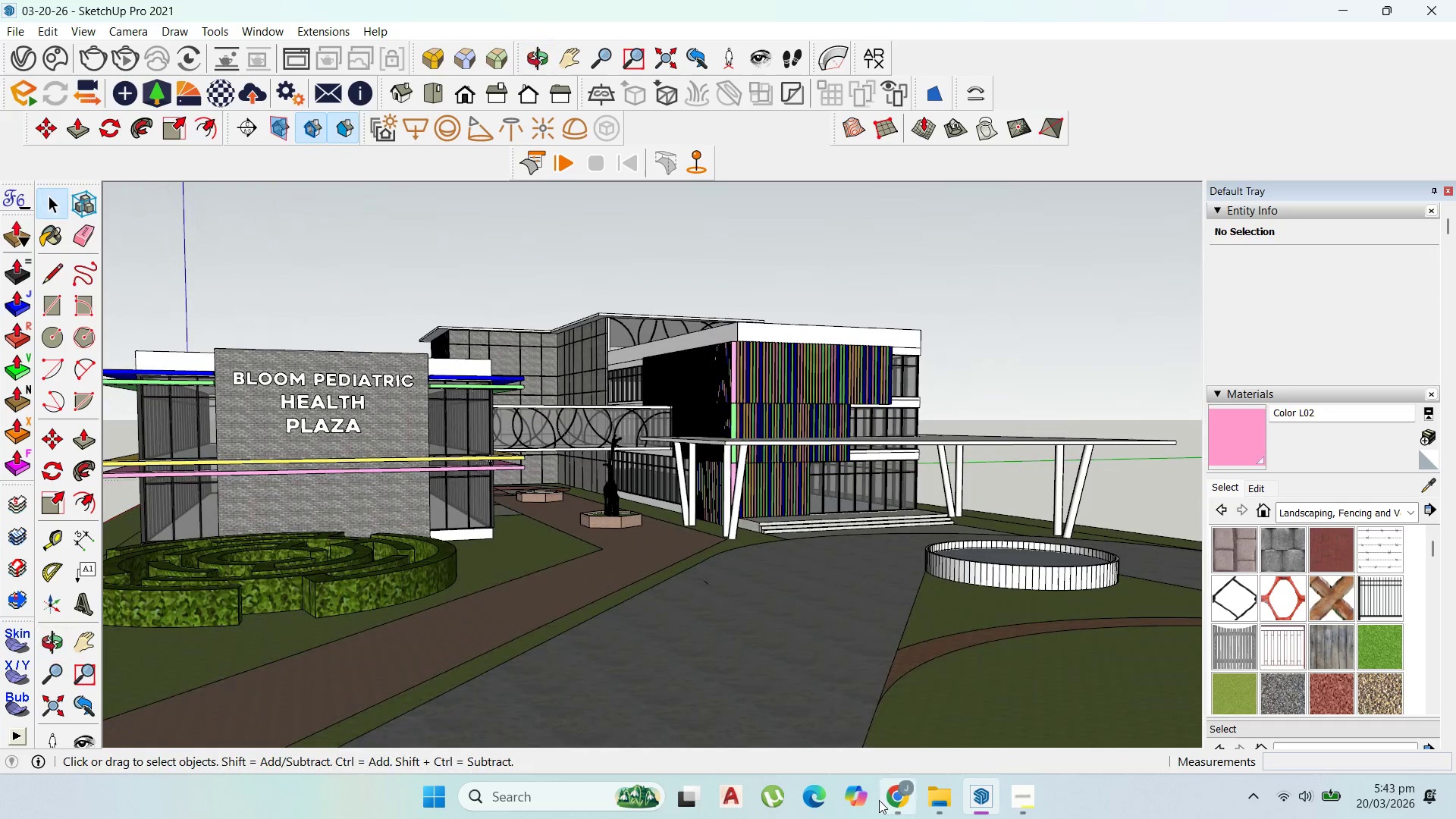 
left_click([898, 787])
 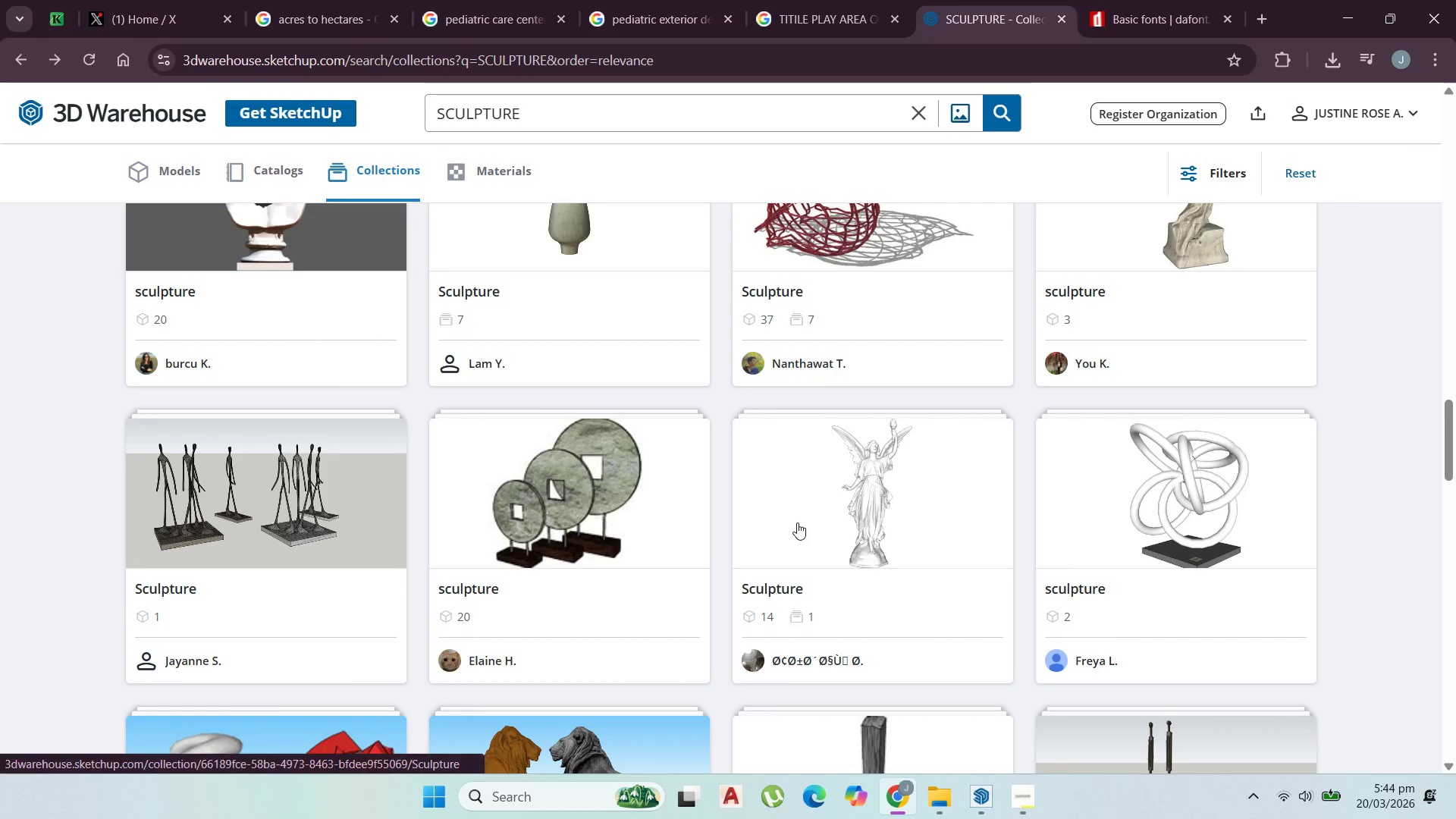 
scroll: coordinate [797, 522], scroll_direction: down, amount: 5.0
 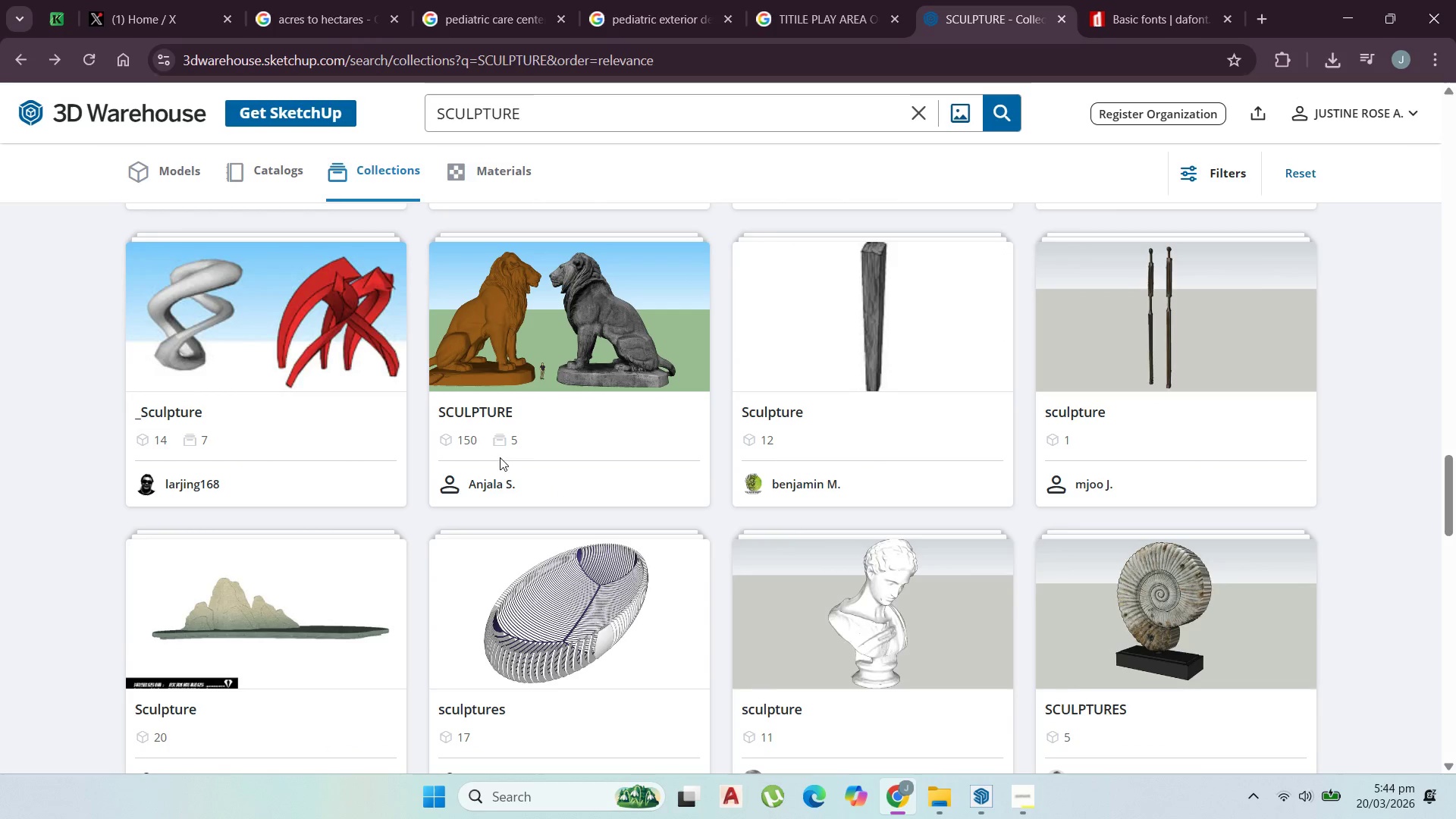 
left_click([463, 406])
 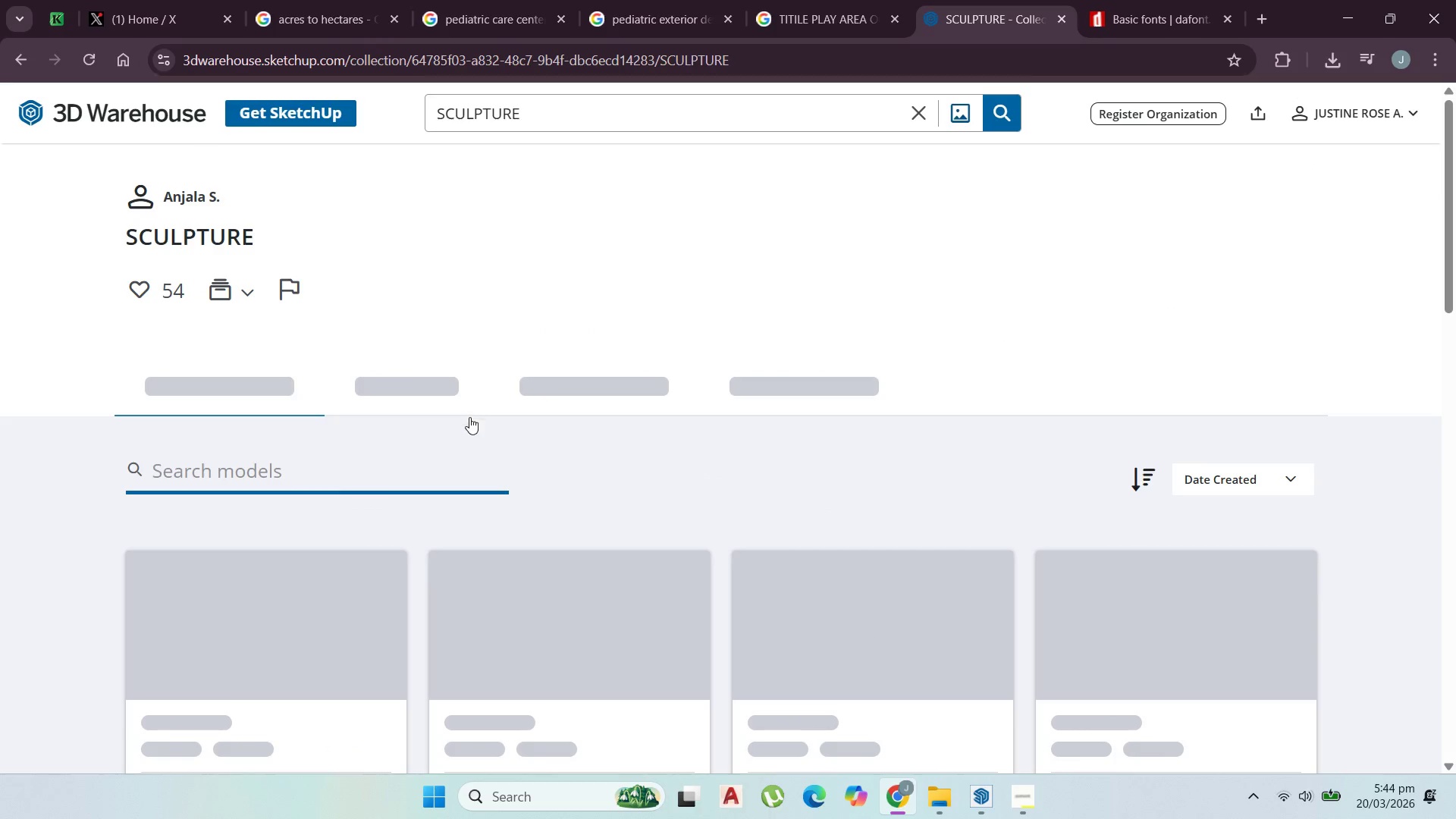 
scroll: coordinate [469, 425], scroll_direction: down, amount: 3.0
 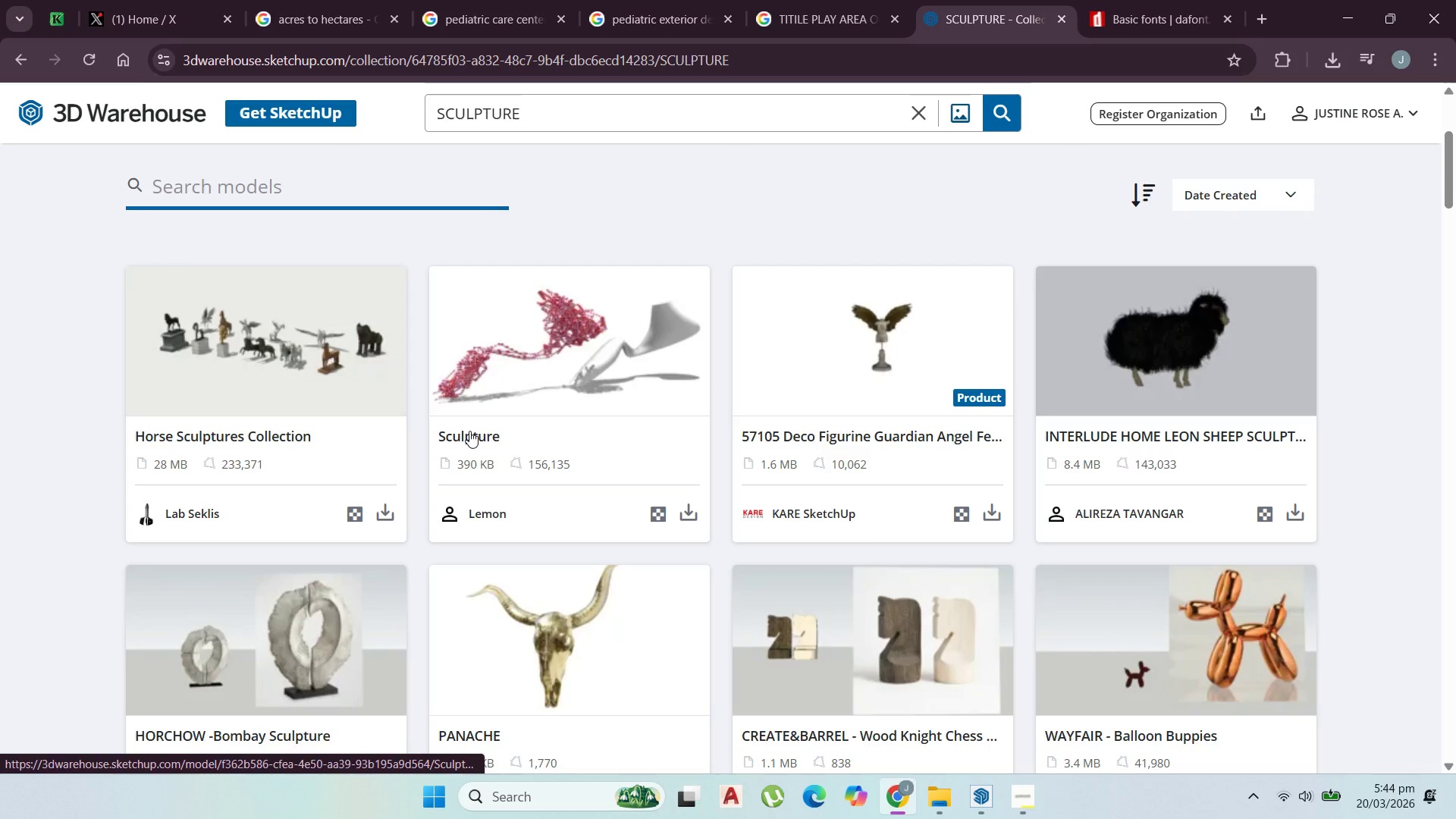 
wait(5.56)
 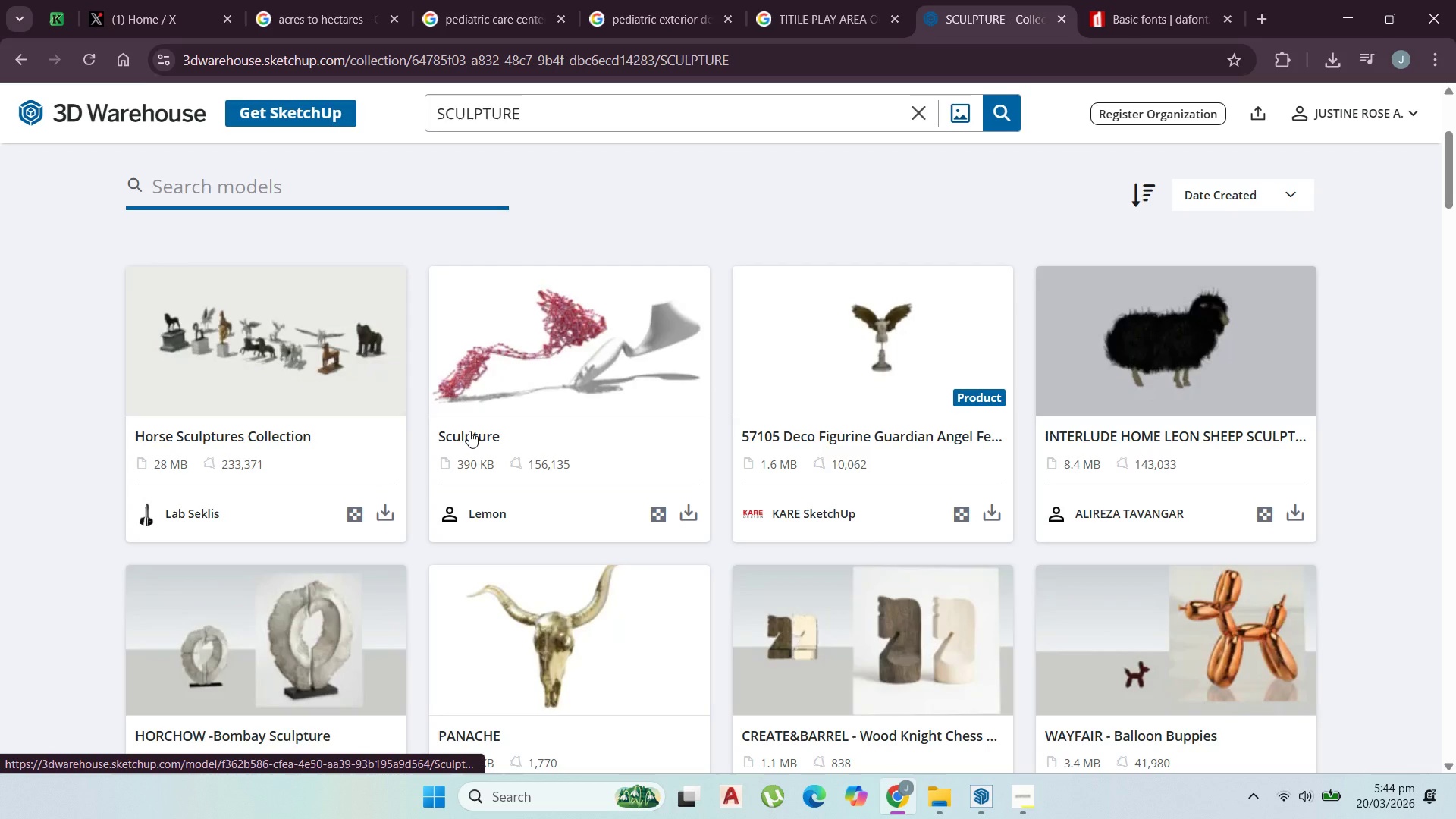 
scroll: coordinate [452, 457], scroll_direction: down, amount: 6.0
 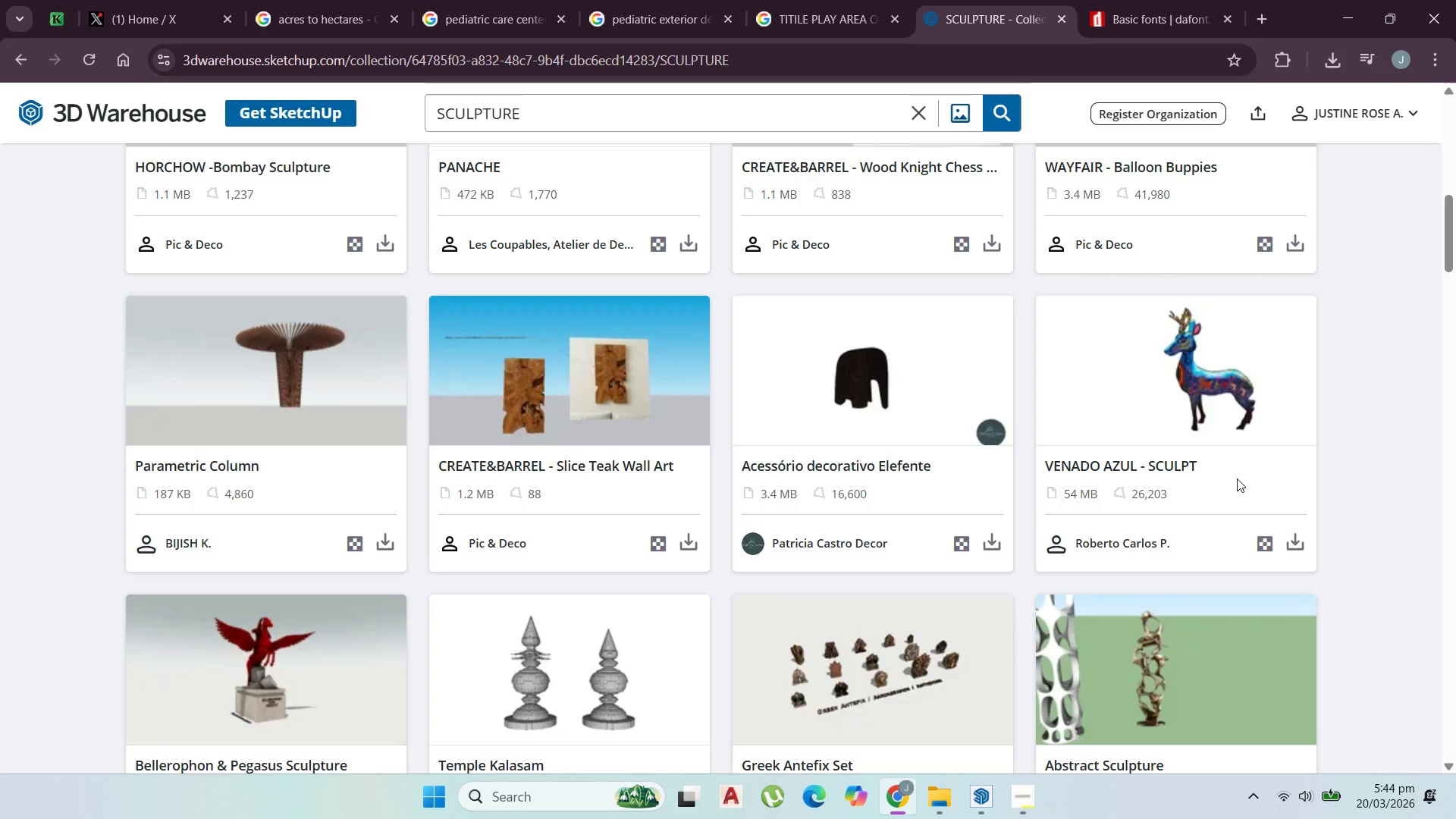 
wait(5.05)
 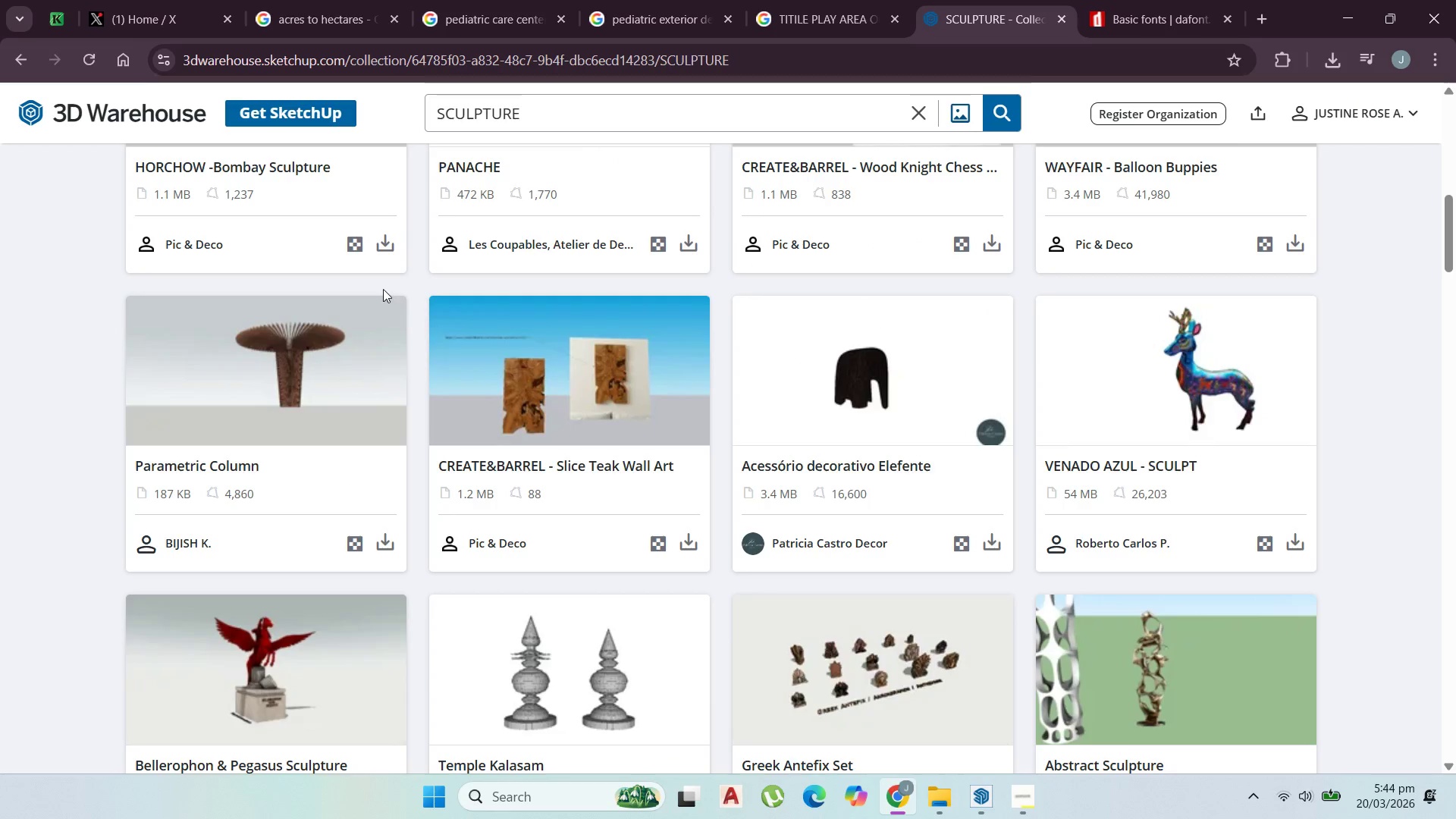 
left_click([1291, 542])
 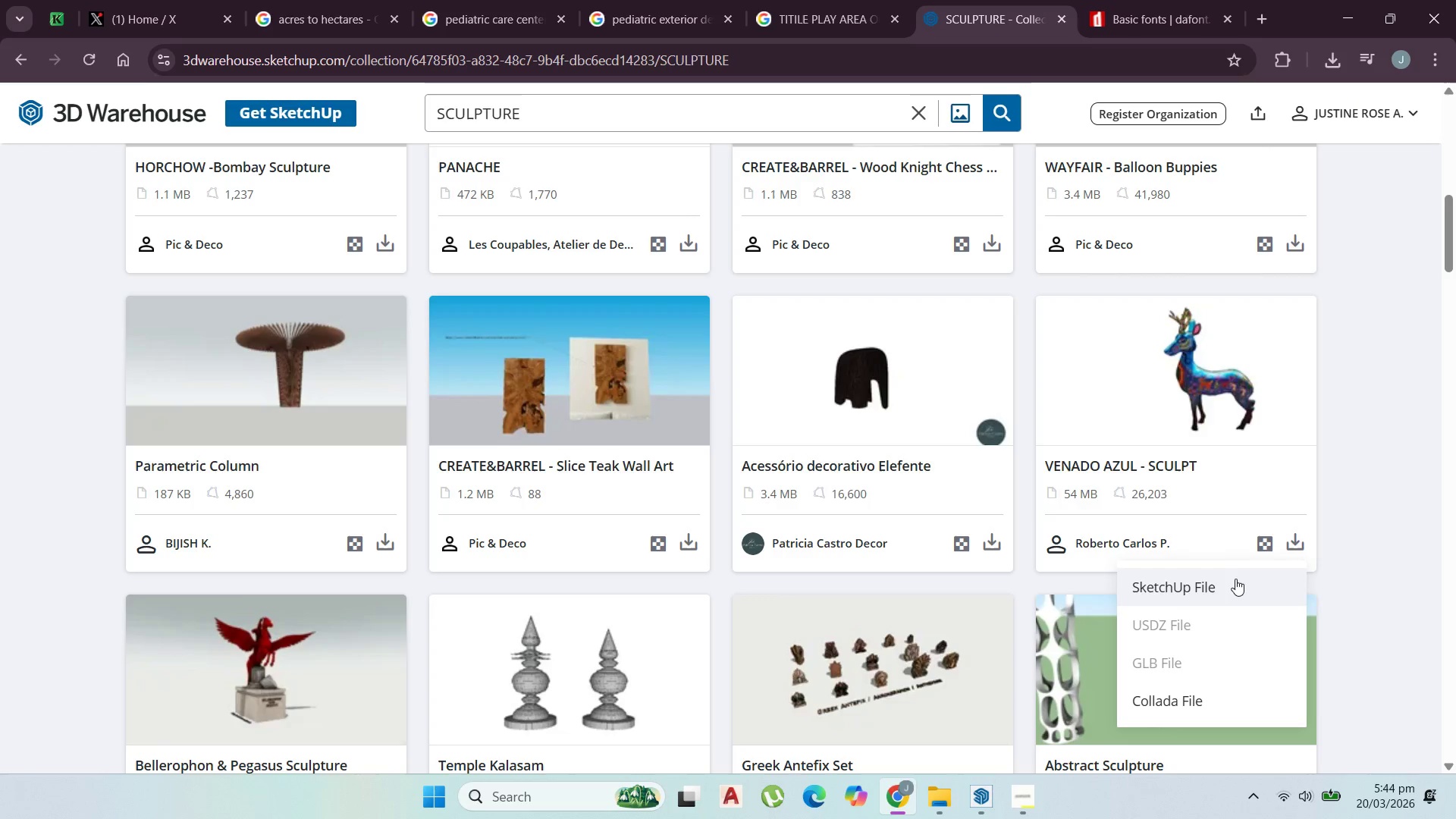 
left_click([1234, 581])
 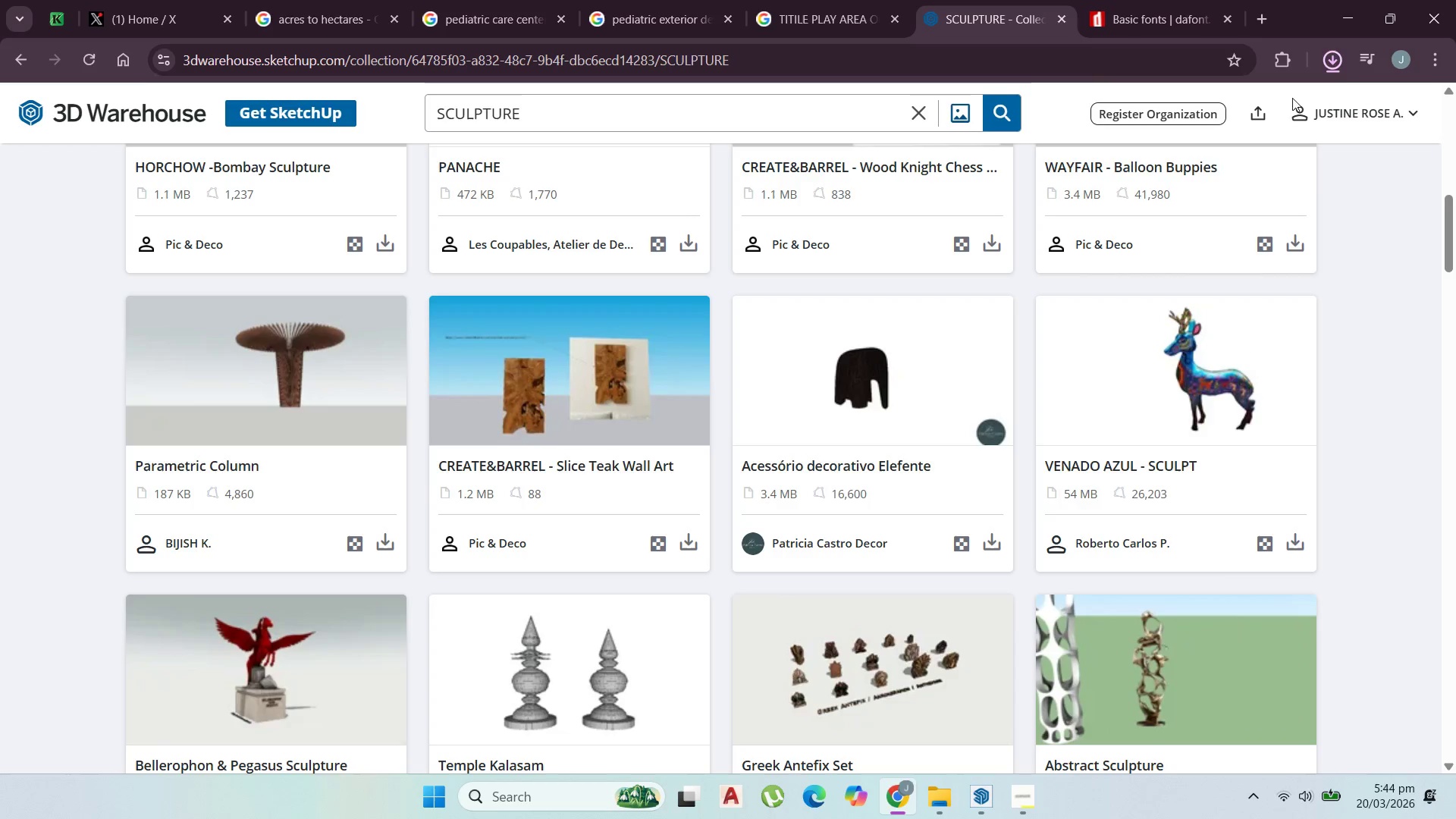 
wait(7.0)
 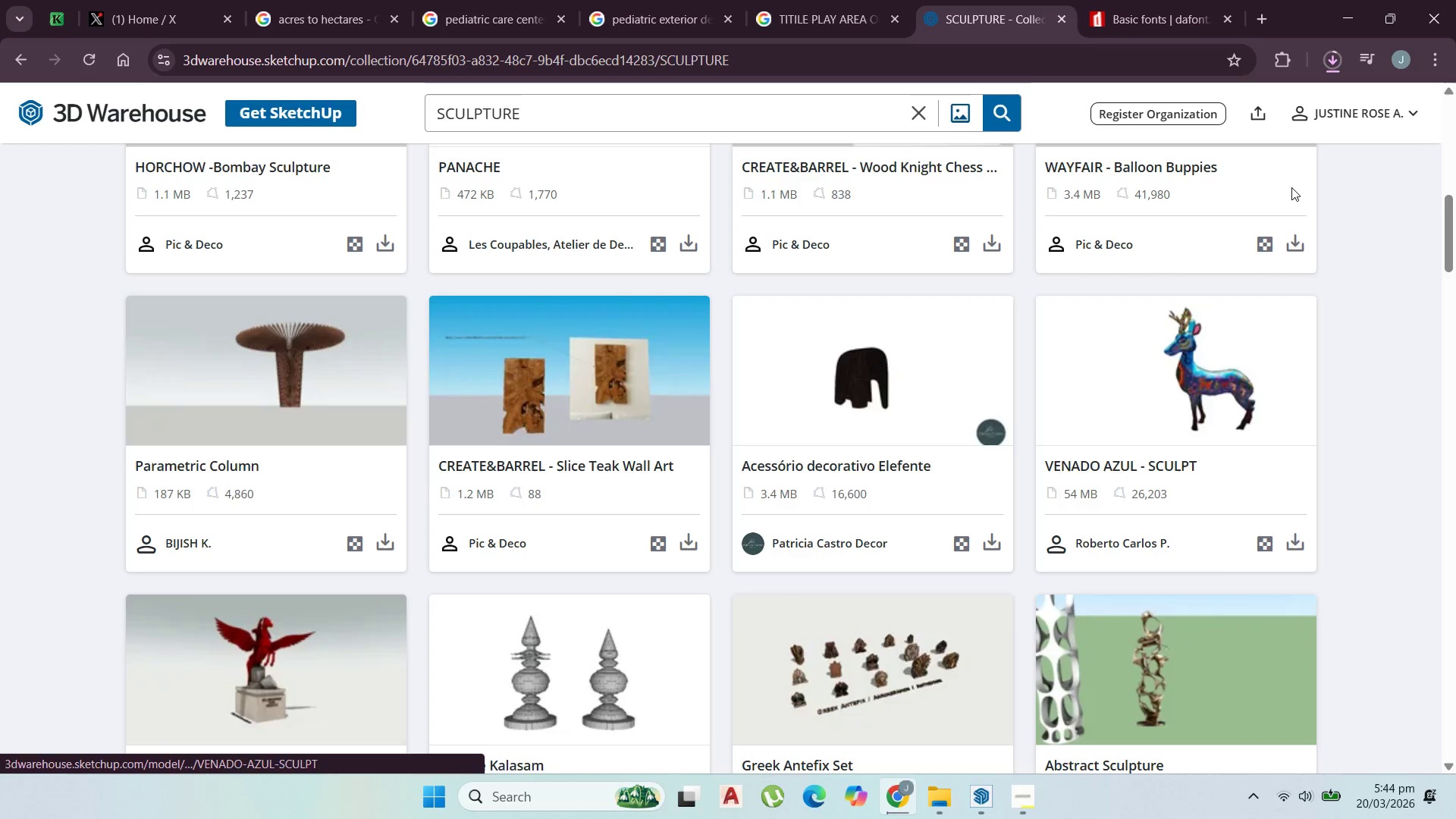 
left_click([1275, 110])
 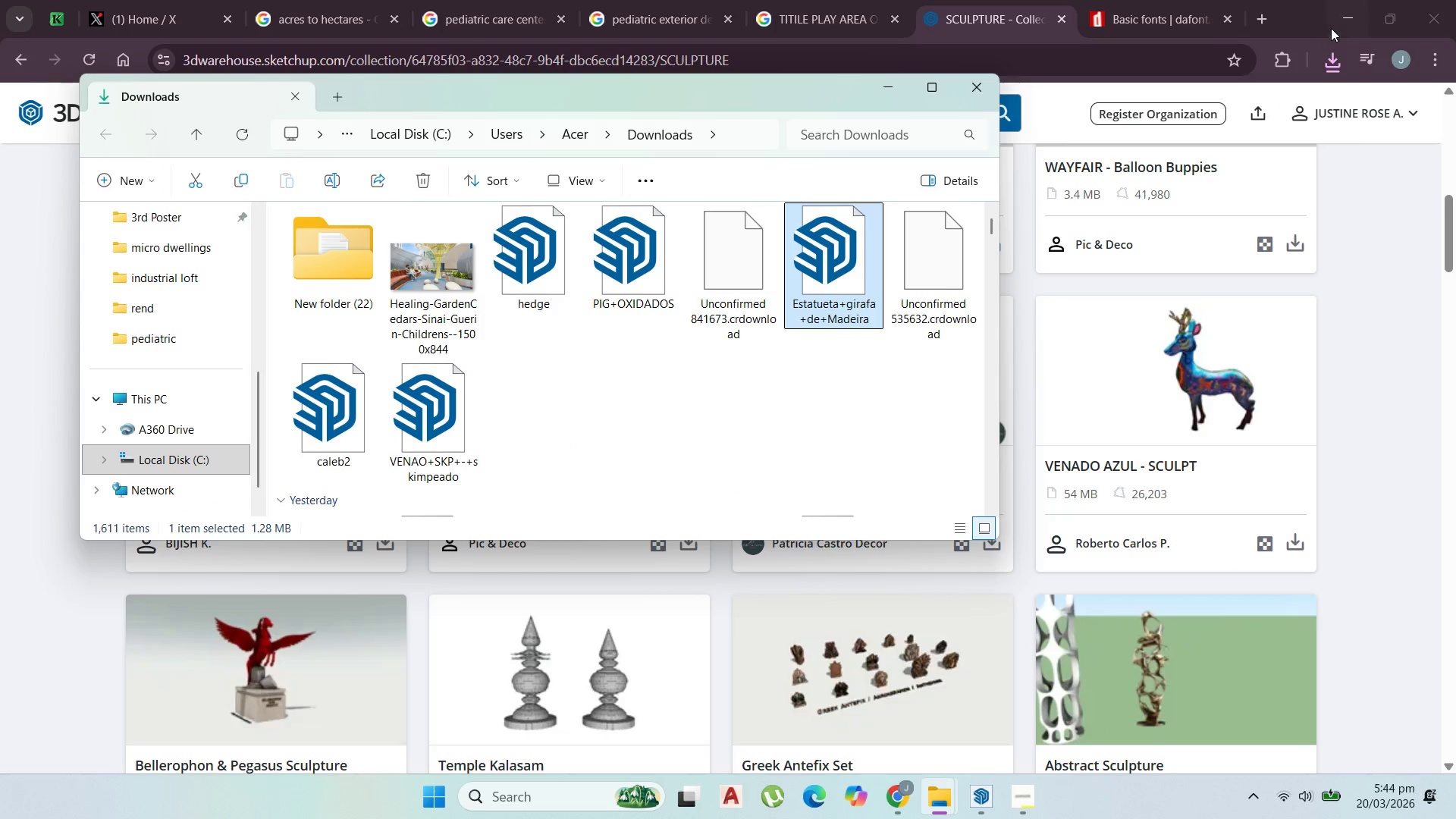 
left_click([1341, 19])
 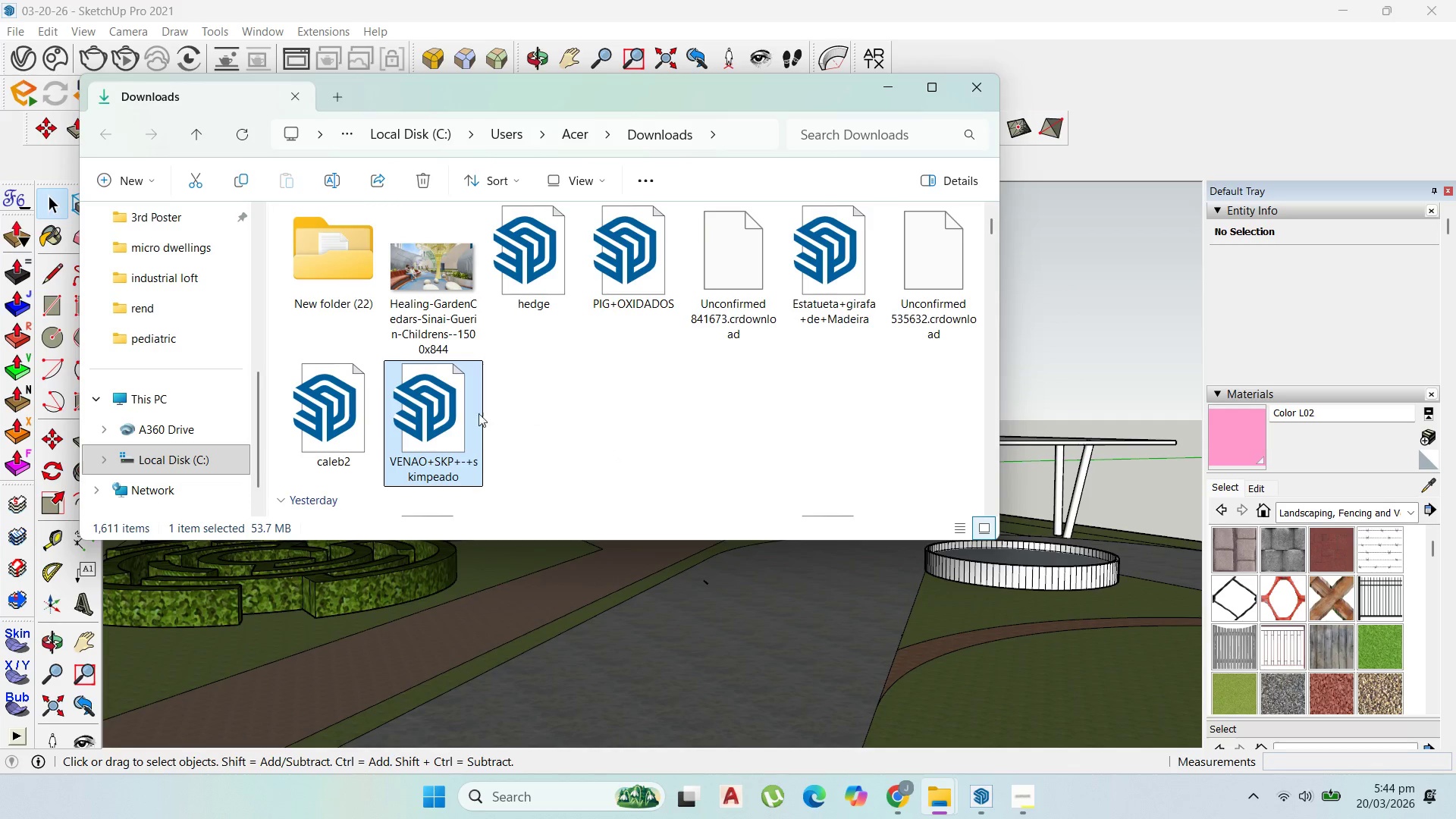 
left_click_drag(start_coordinate=[453, 420], to_coordinate=[712, 635])
 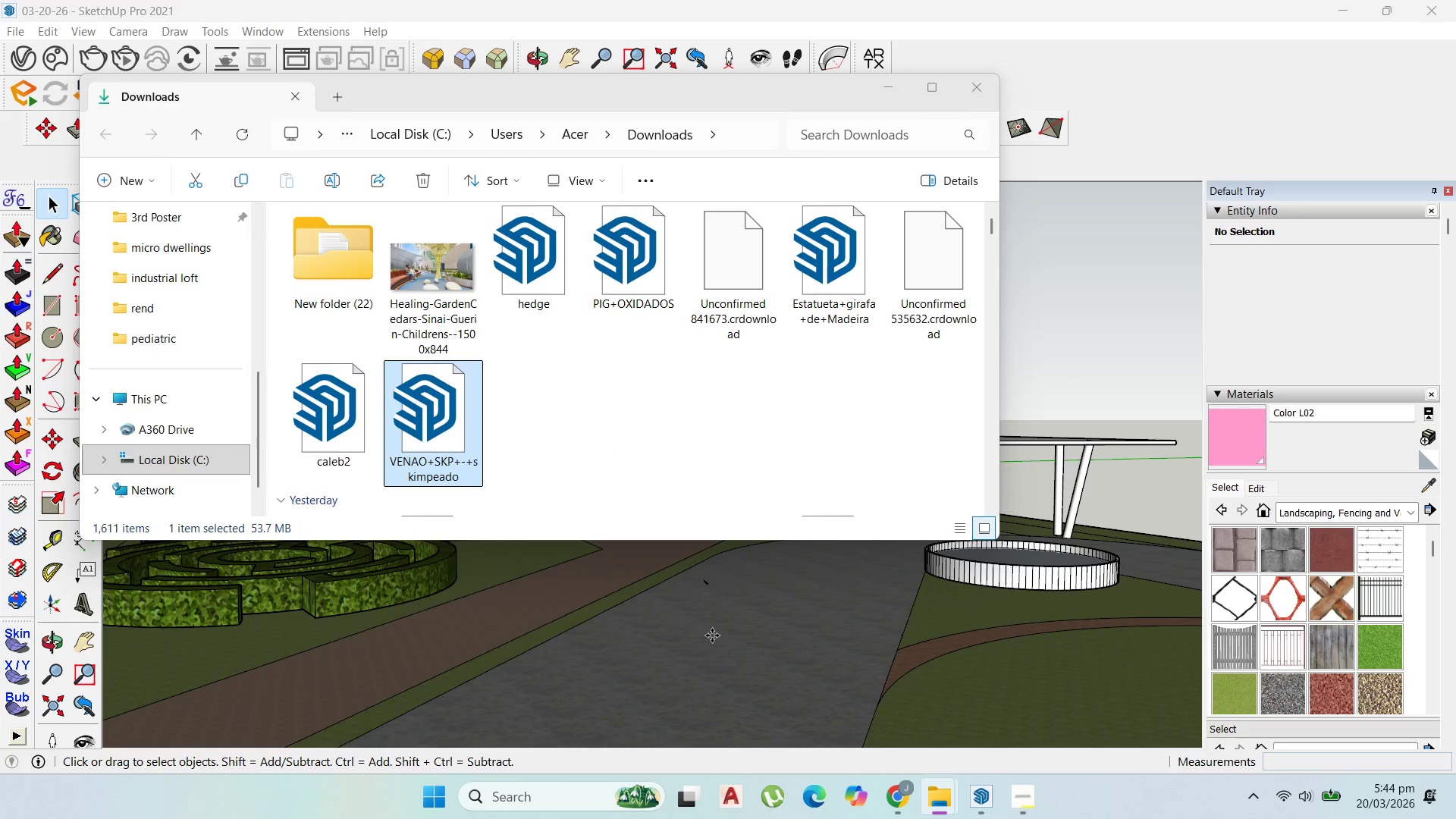 
left_click_drag(start_coordinate=[712, 635], to_coordinate=[1031, 811])
 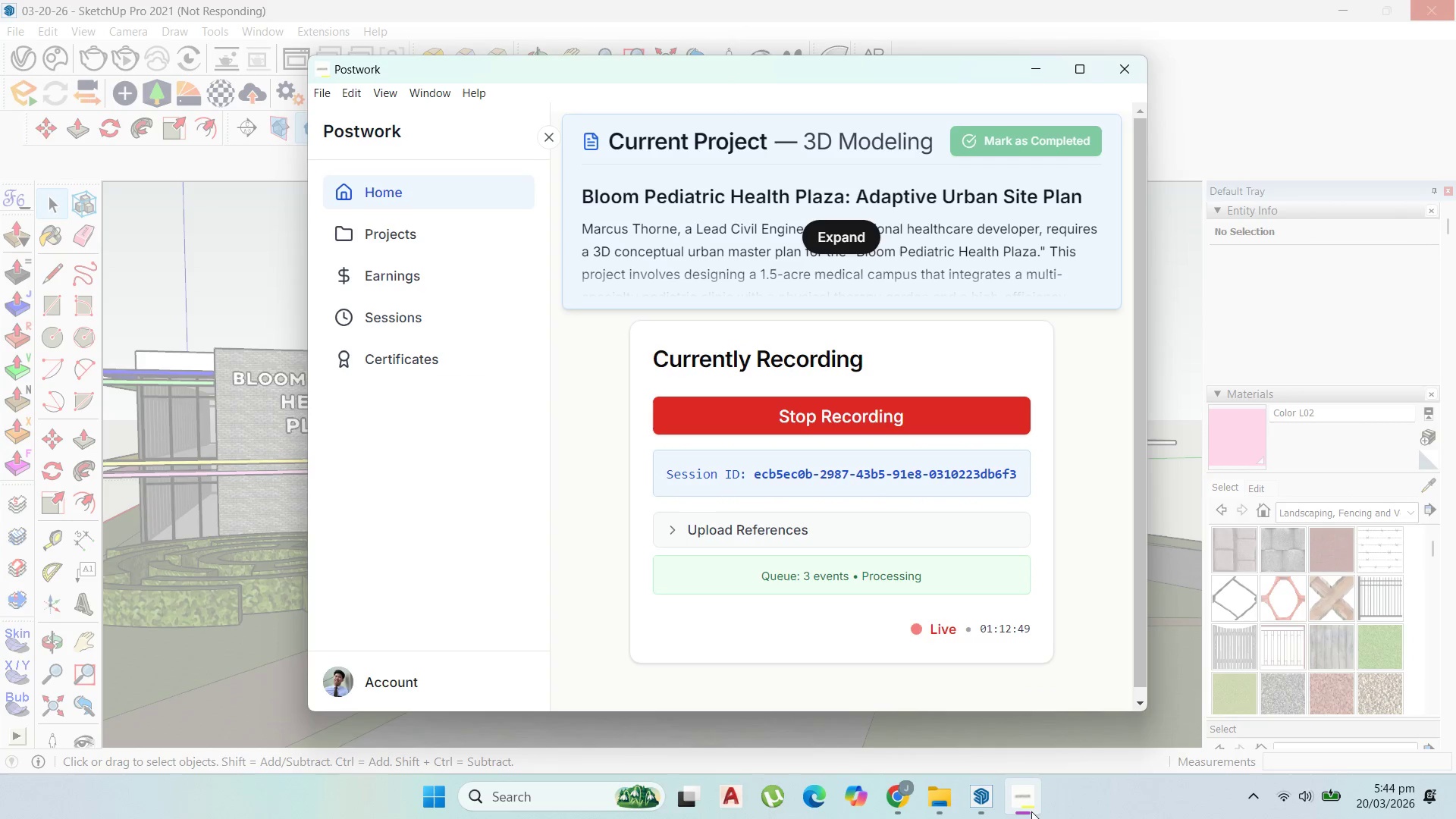 
left_click([1031, 811])